 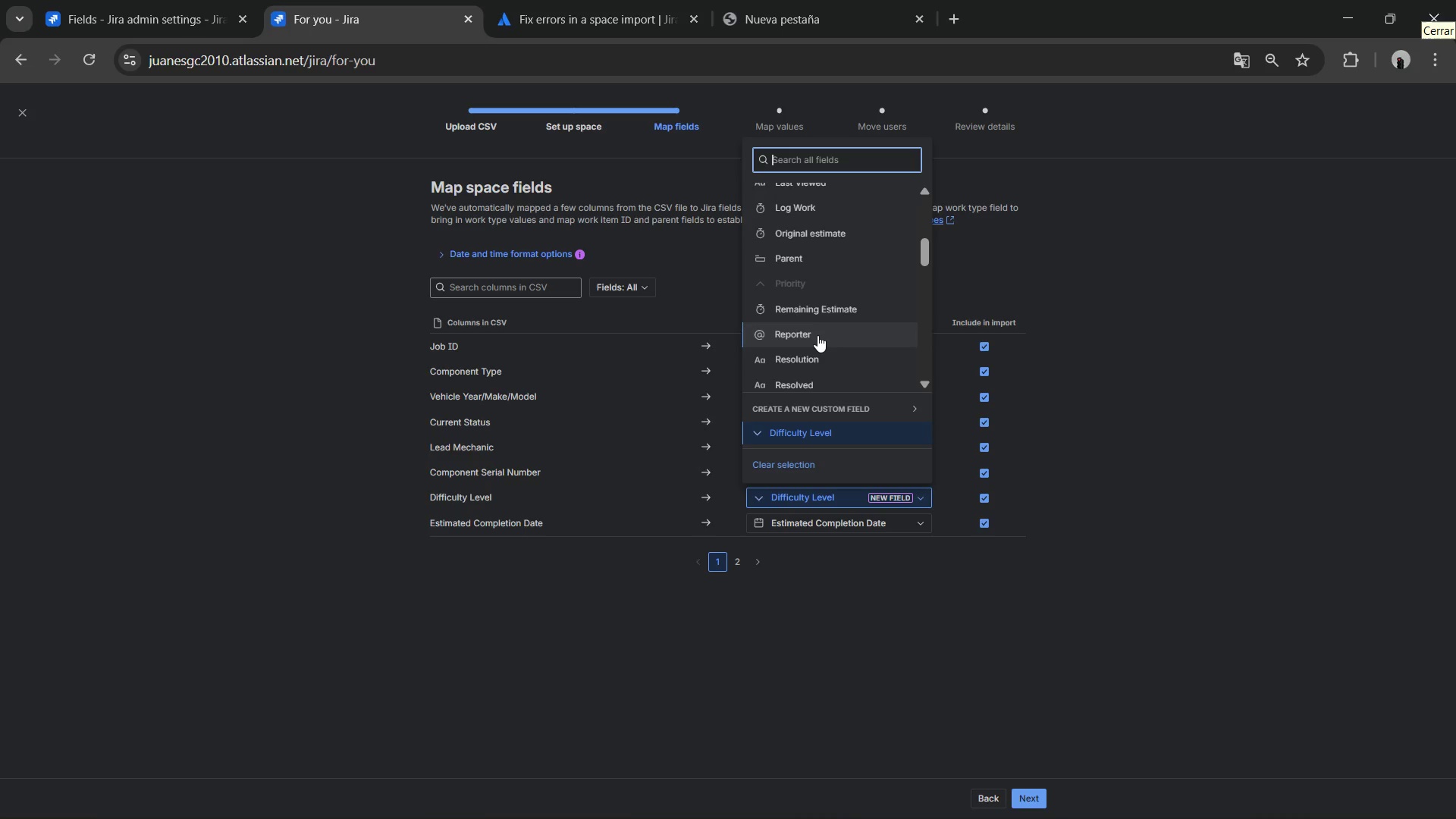 
scroll: coordinate [817, 337], scroll_direction: up, amount: 3.0
 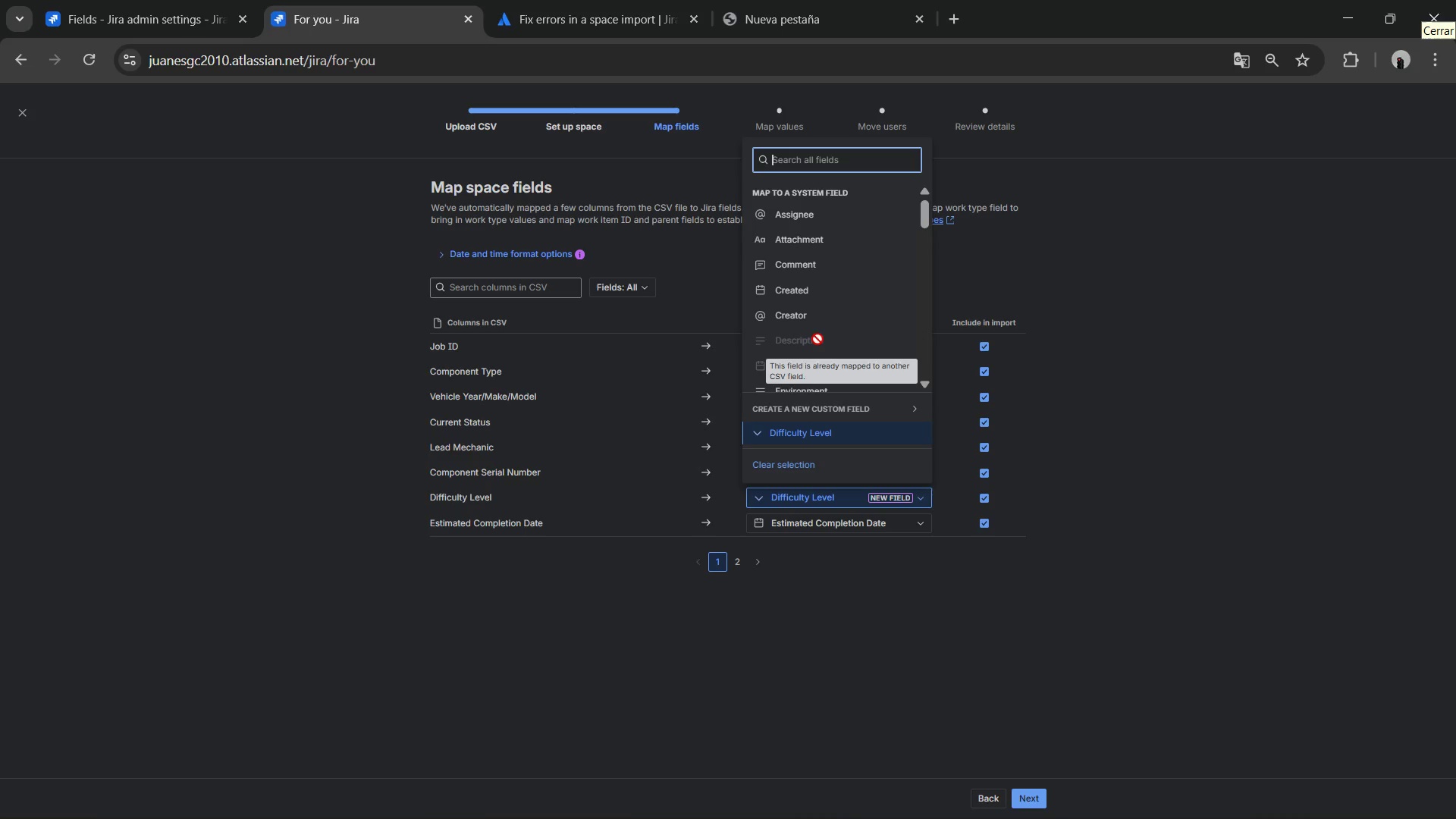 
left_click([1211, 426])
 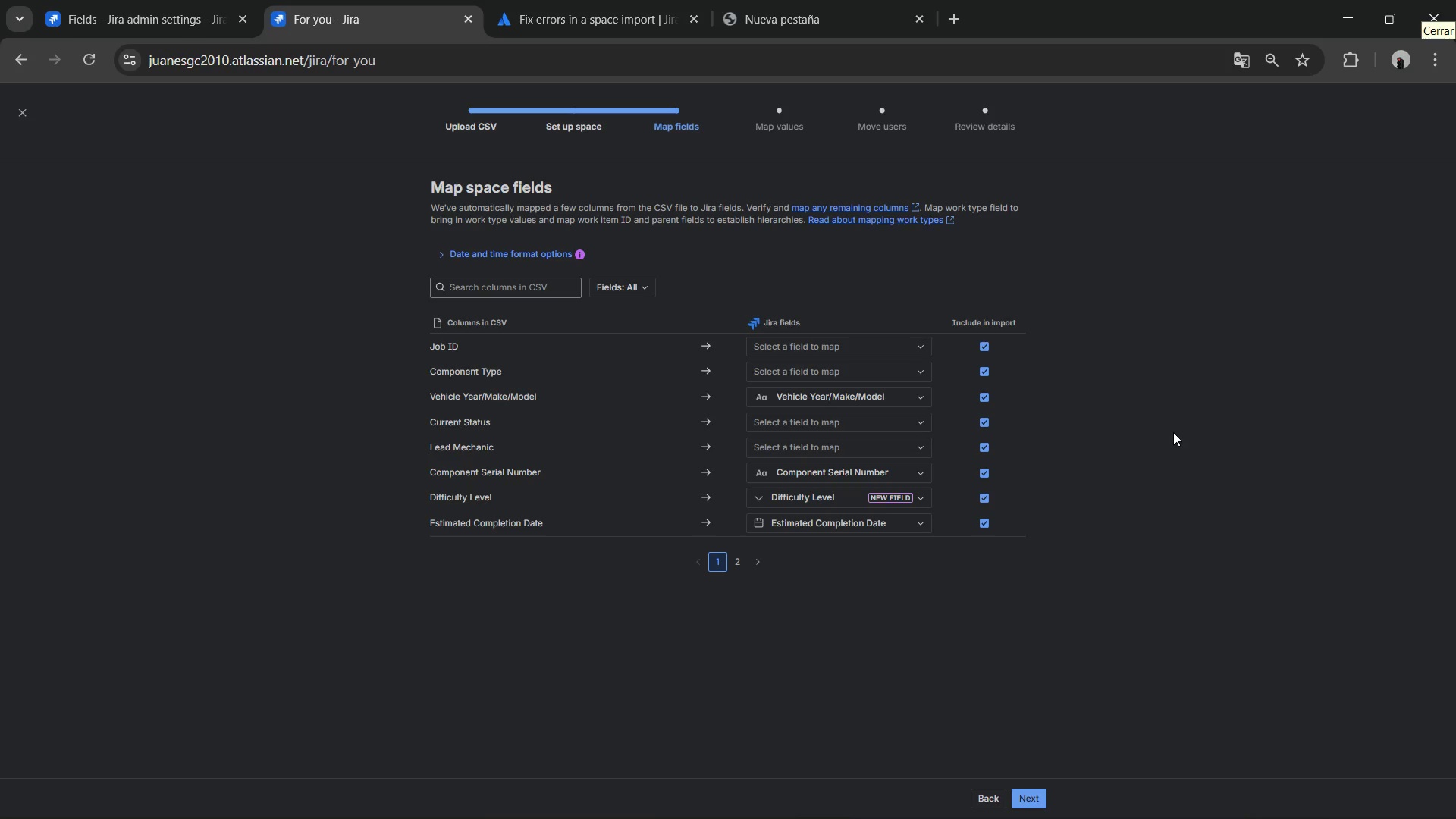 
wait(26.93)
 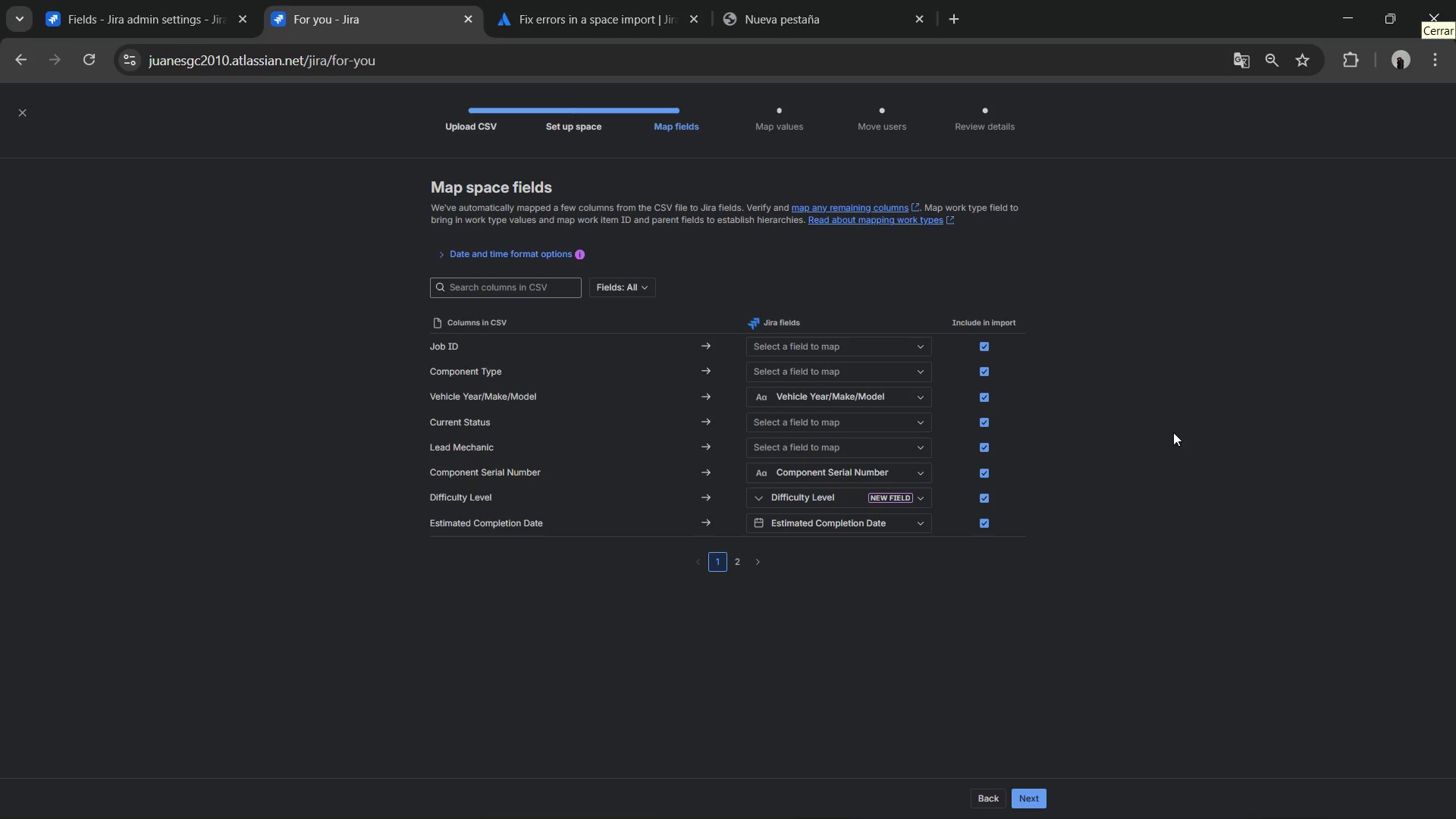 
mouse_move([860, 415])
 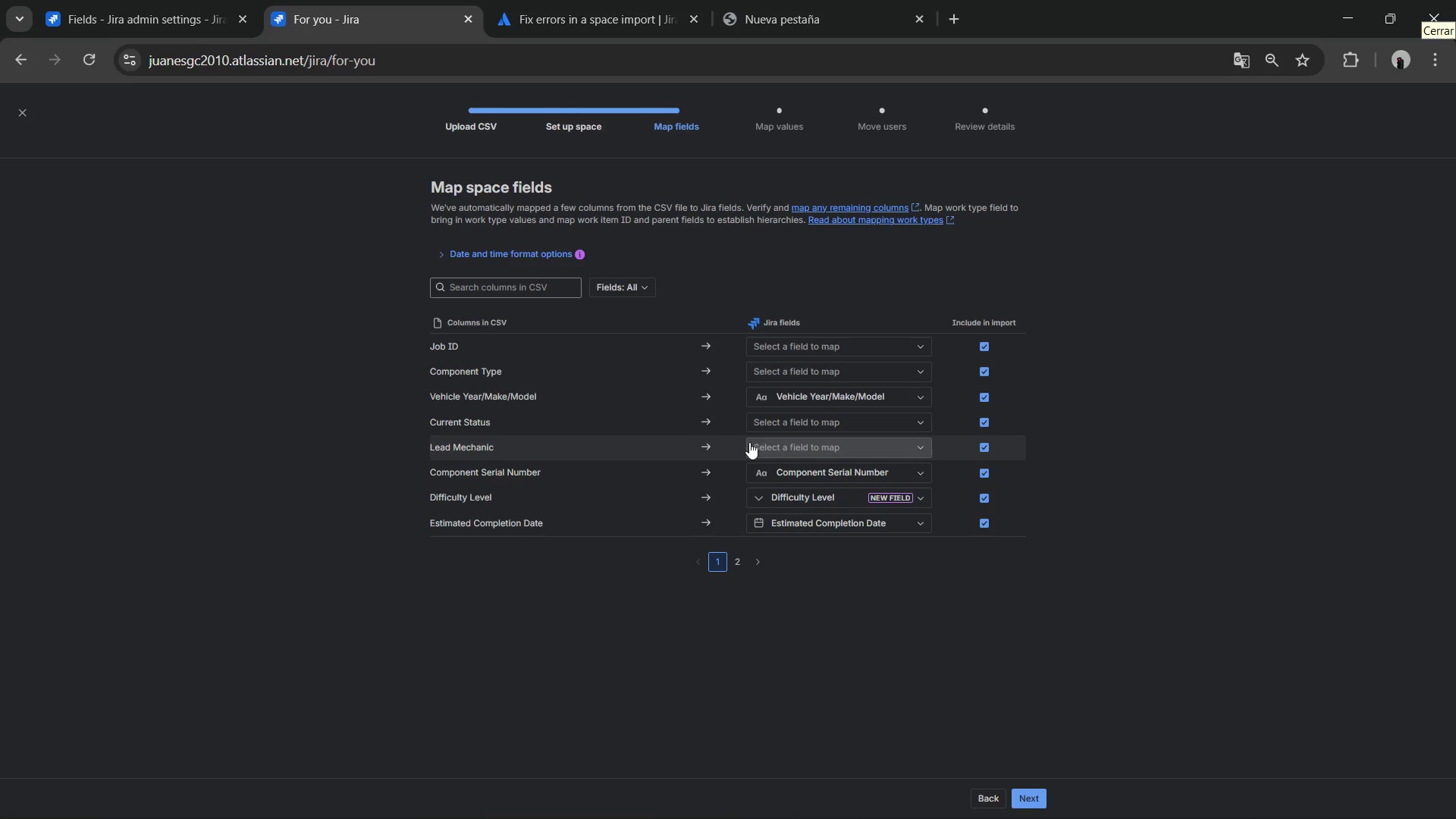 
wait(6.15)
 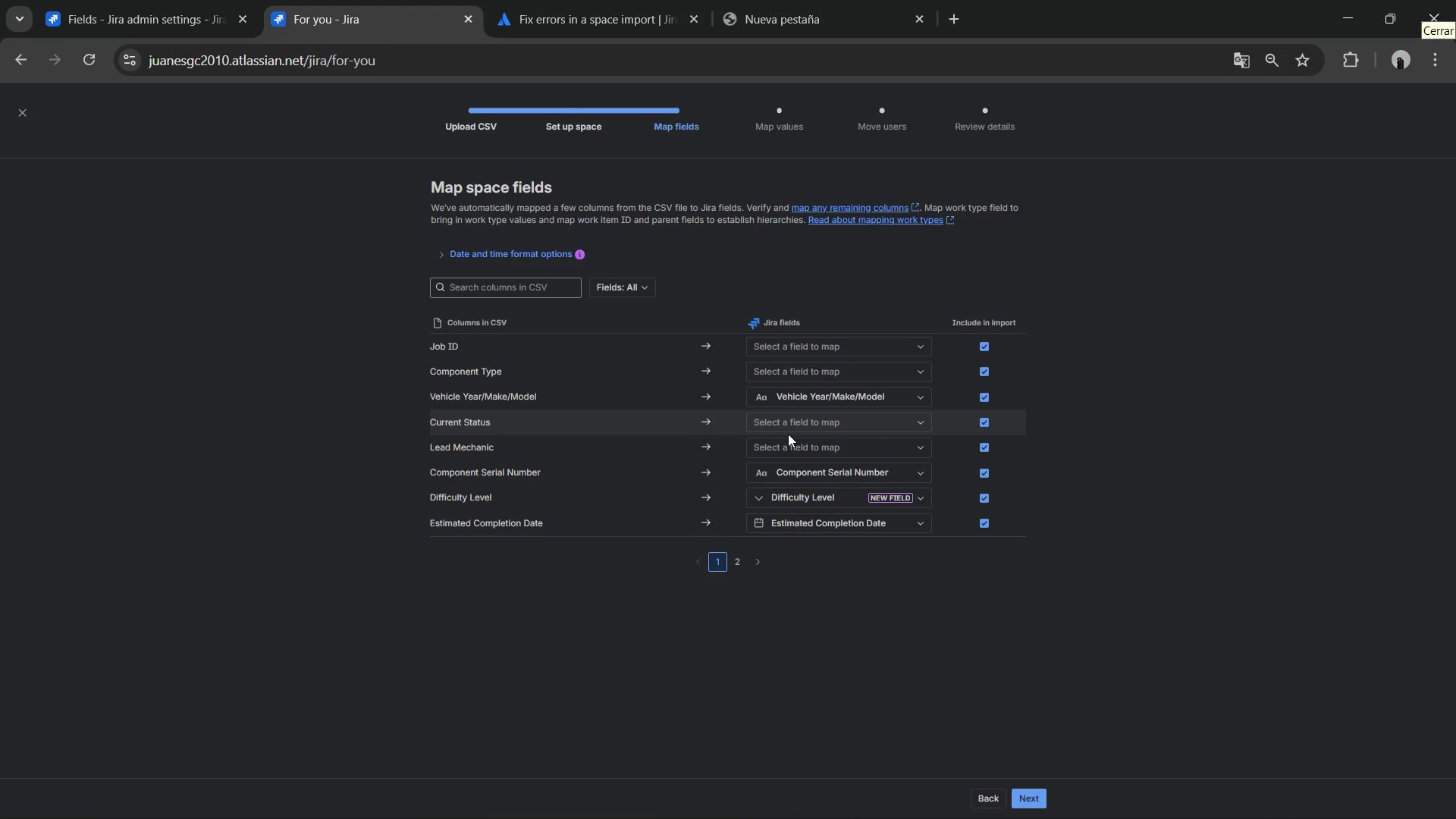 
left_click([1025, 795])
 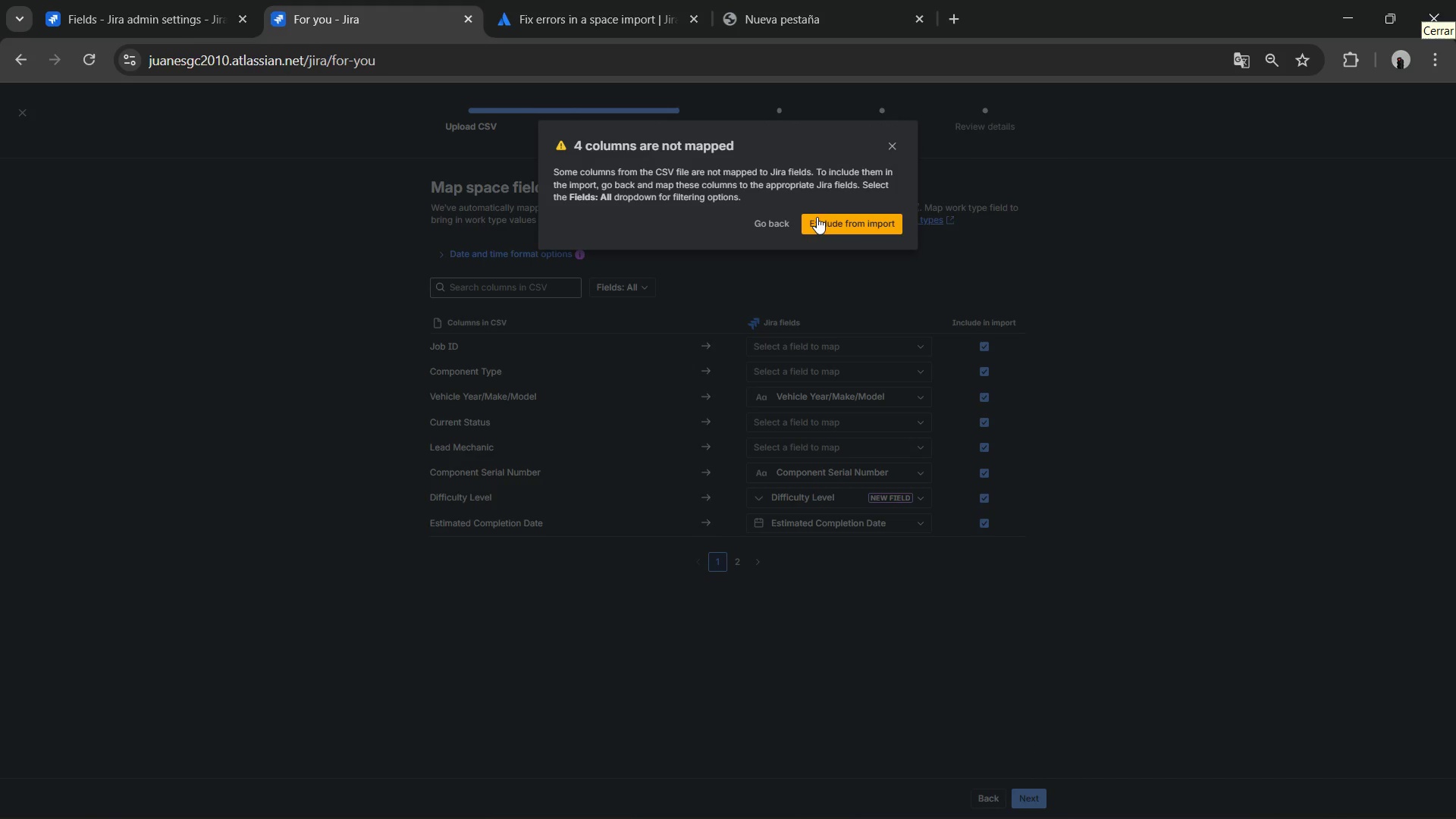 
wait(5.42)
 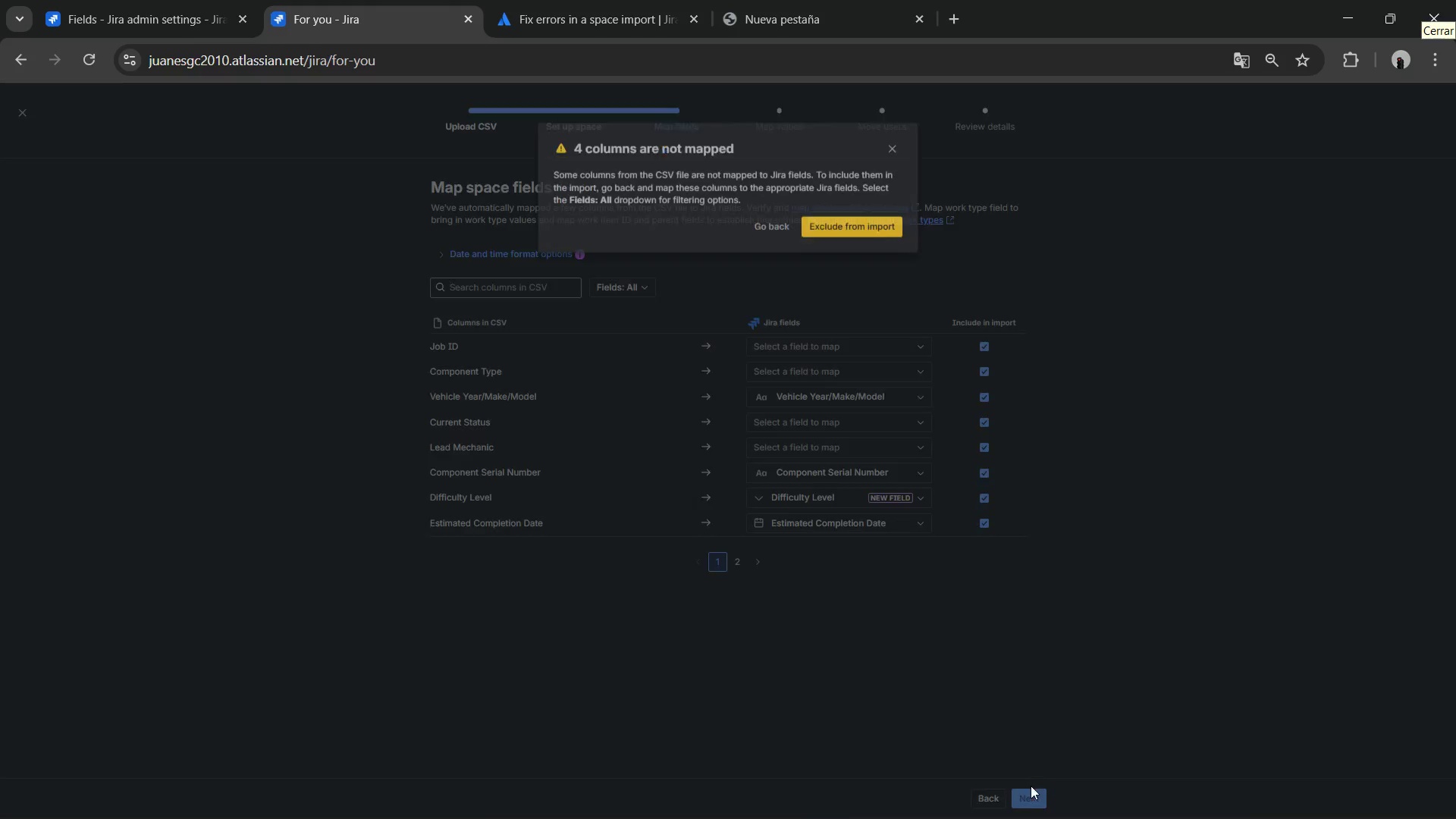 
left_click([817, 217])
 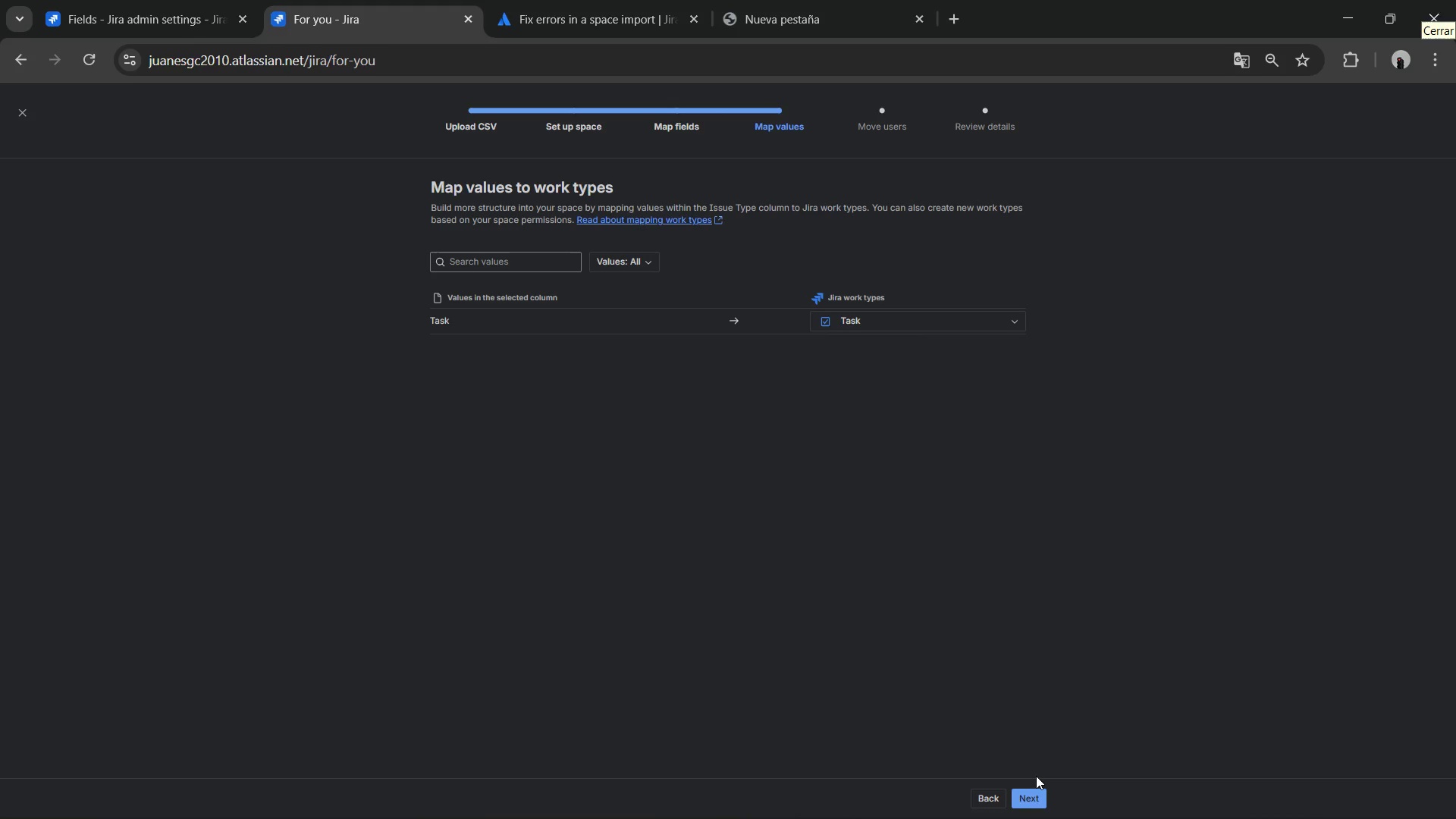 
wait(16.62)
 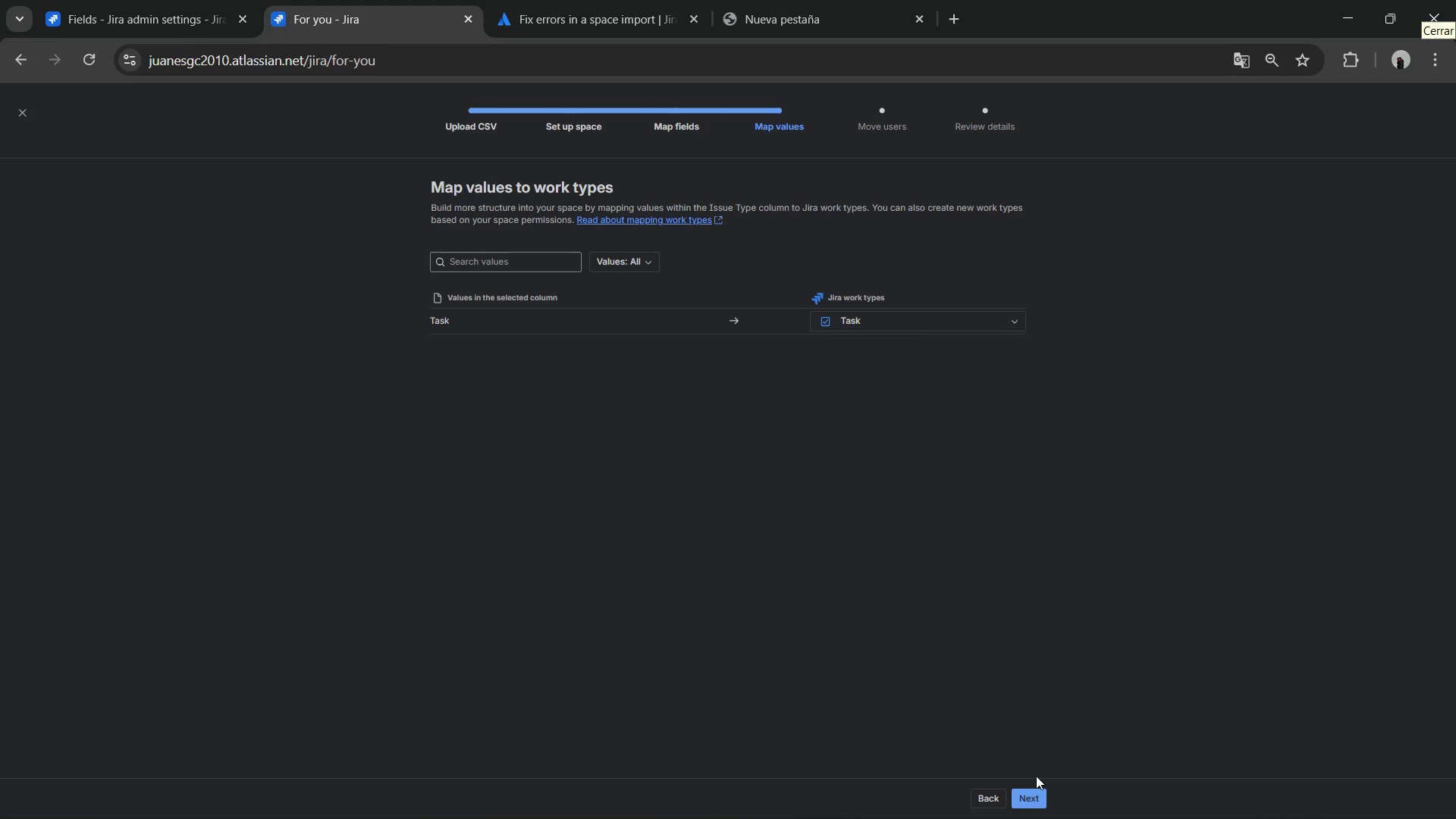 
left_click([1040, 796])
 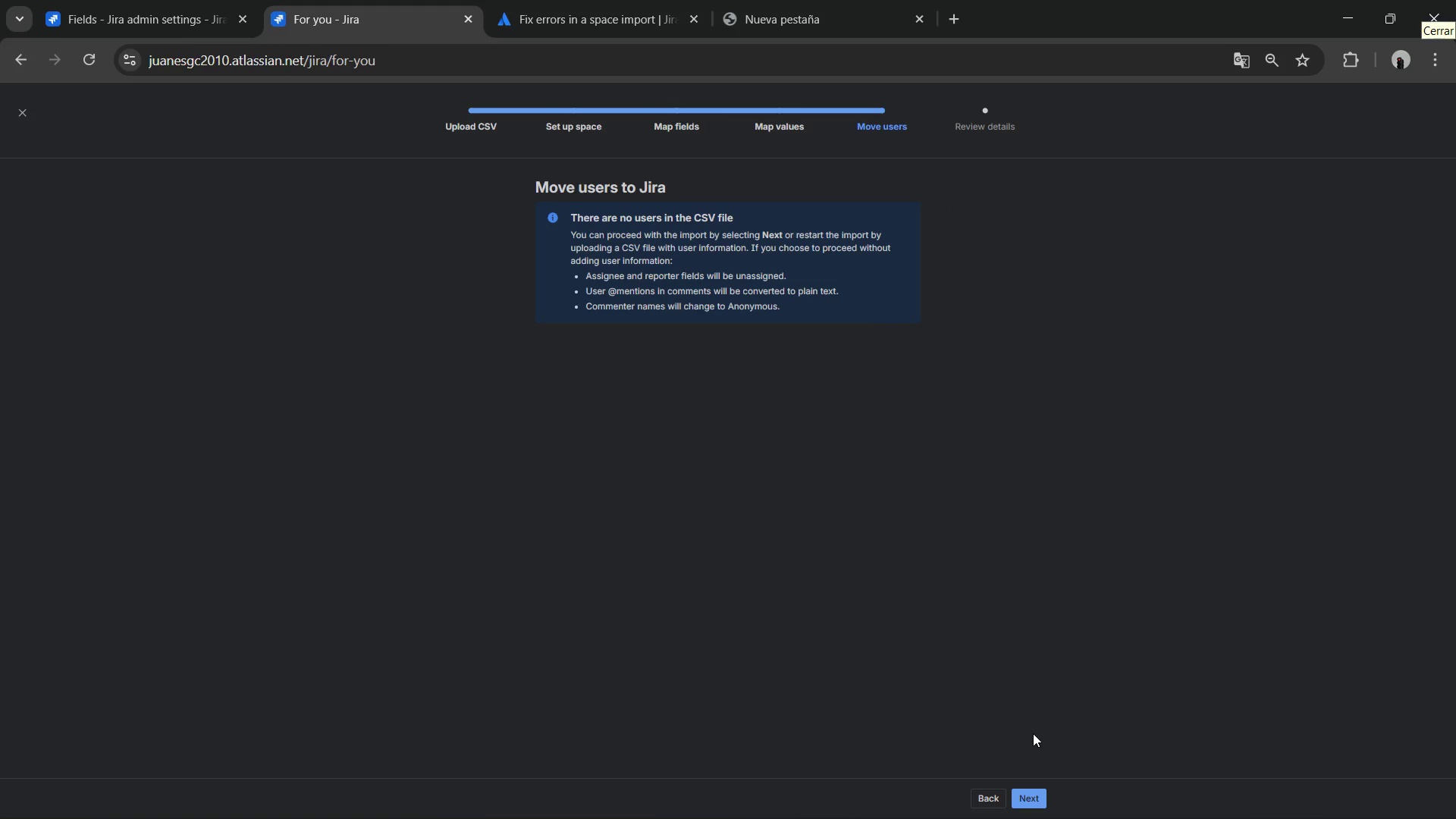 
wait(13.89)
 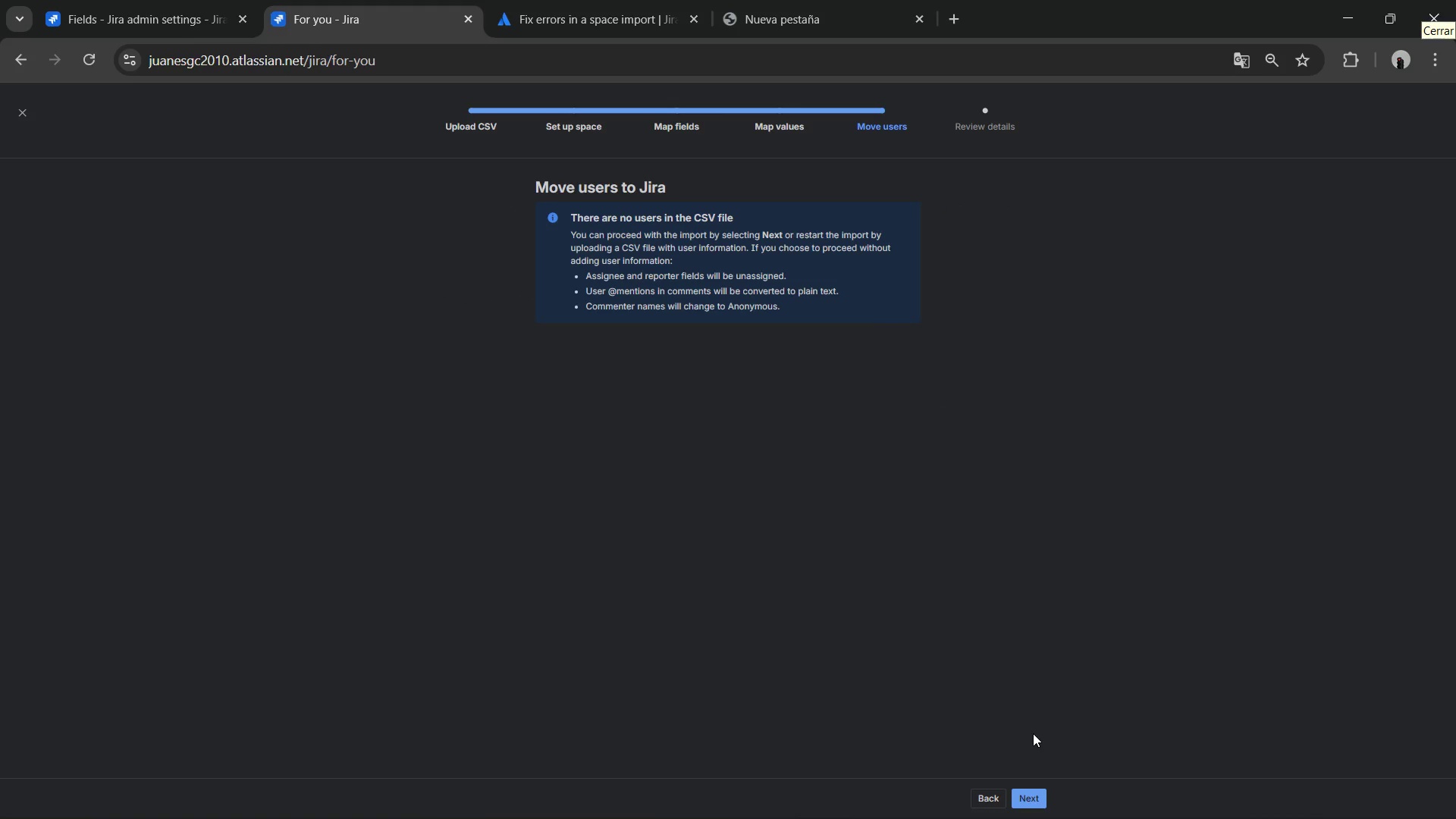 
left_click([980, 790])
 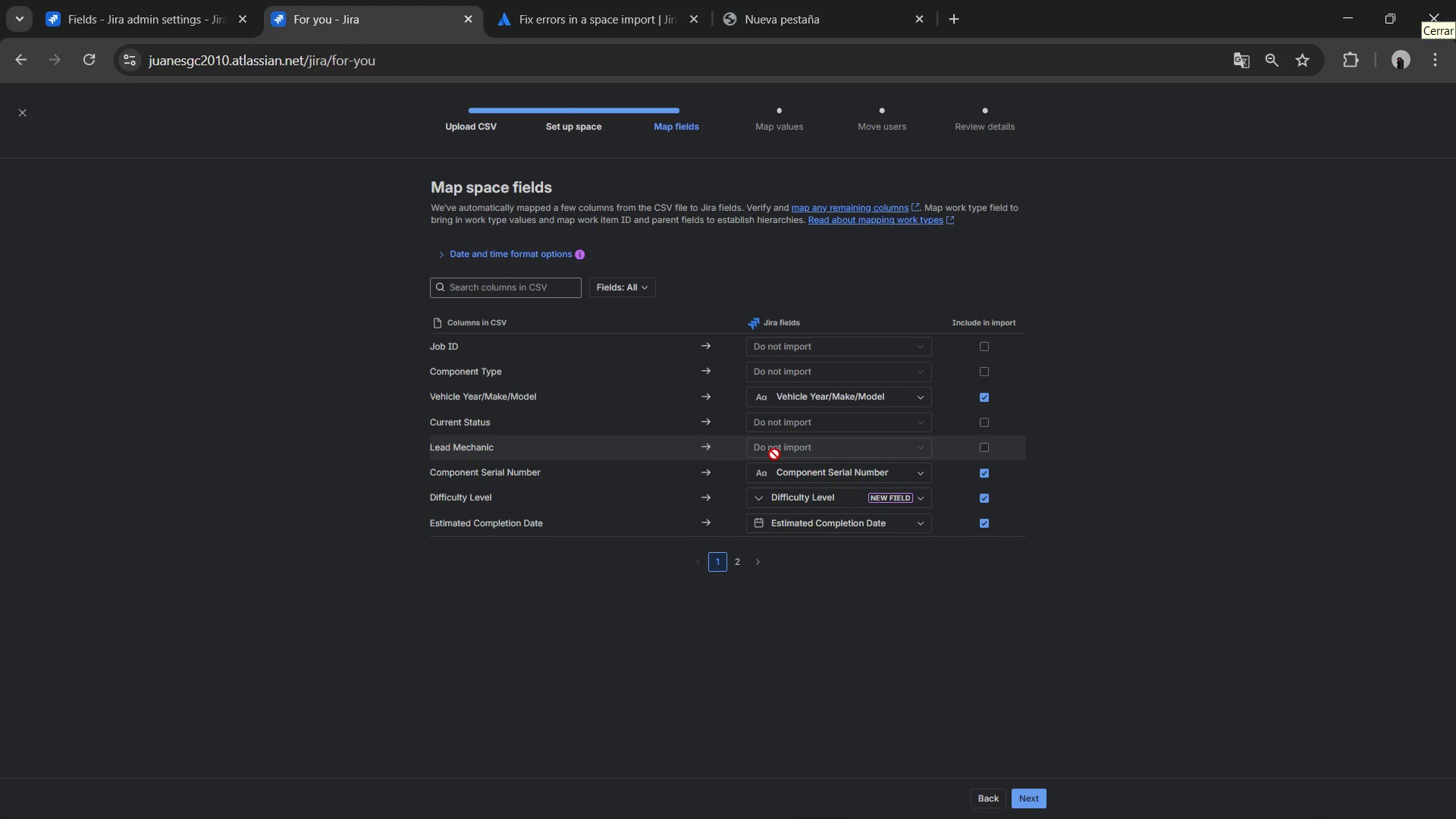 
wait(14.36)
 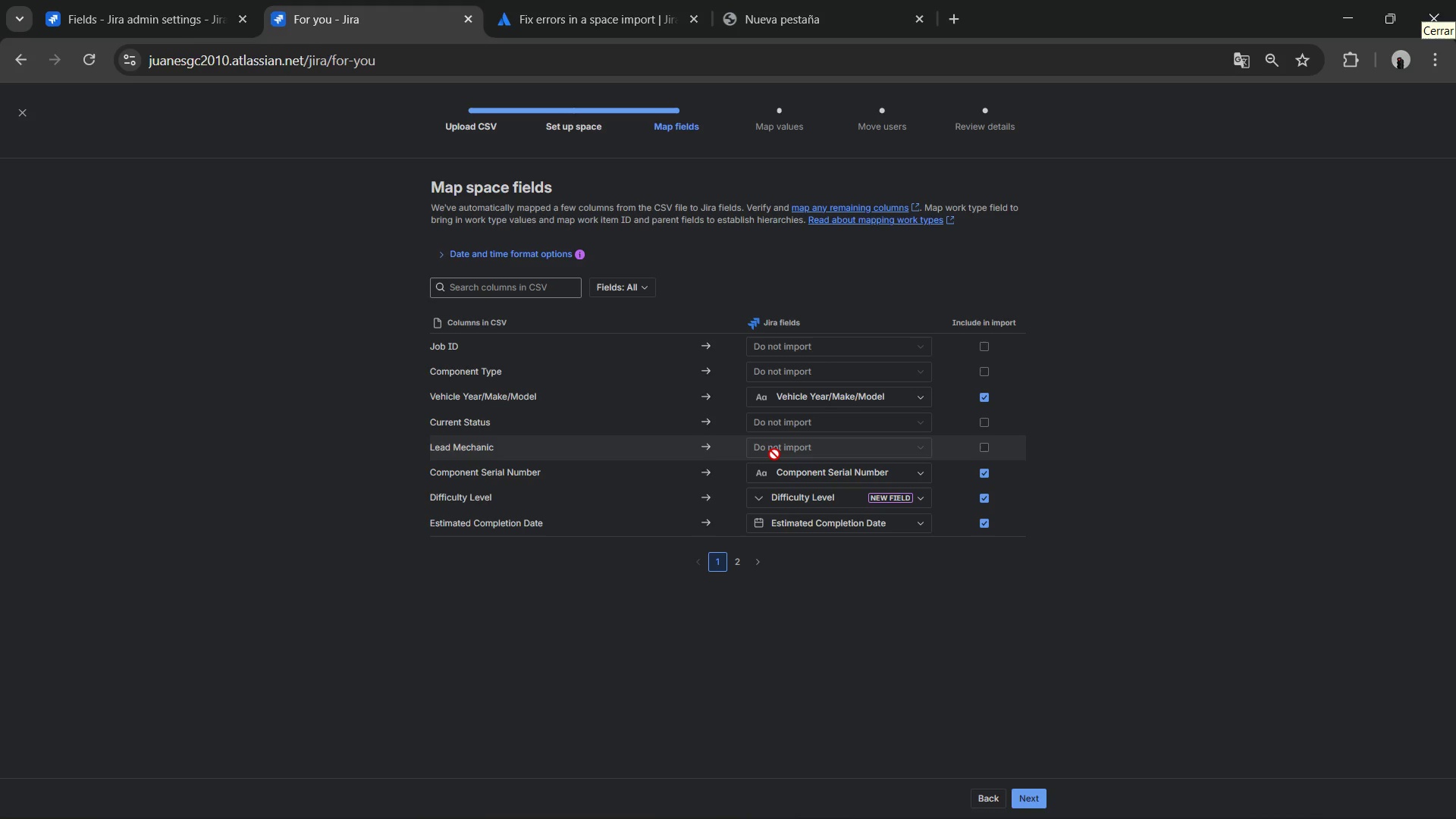 
left_click([1046, 790])
 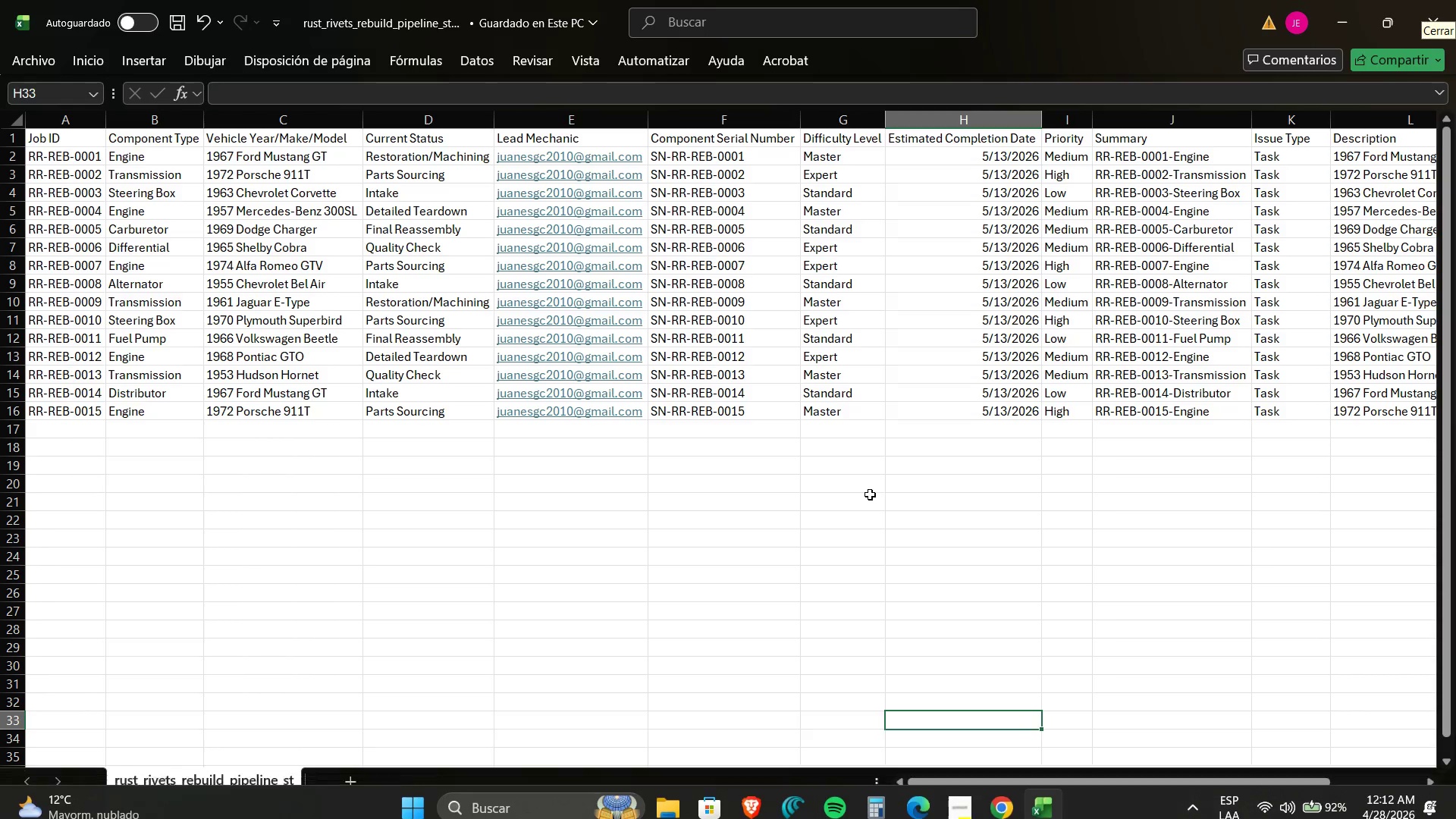 
key(Alt+Tab)
 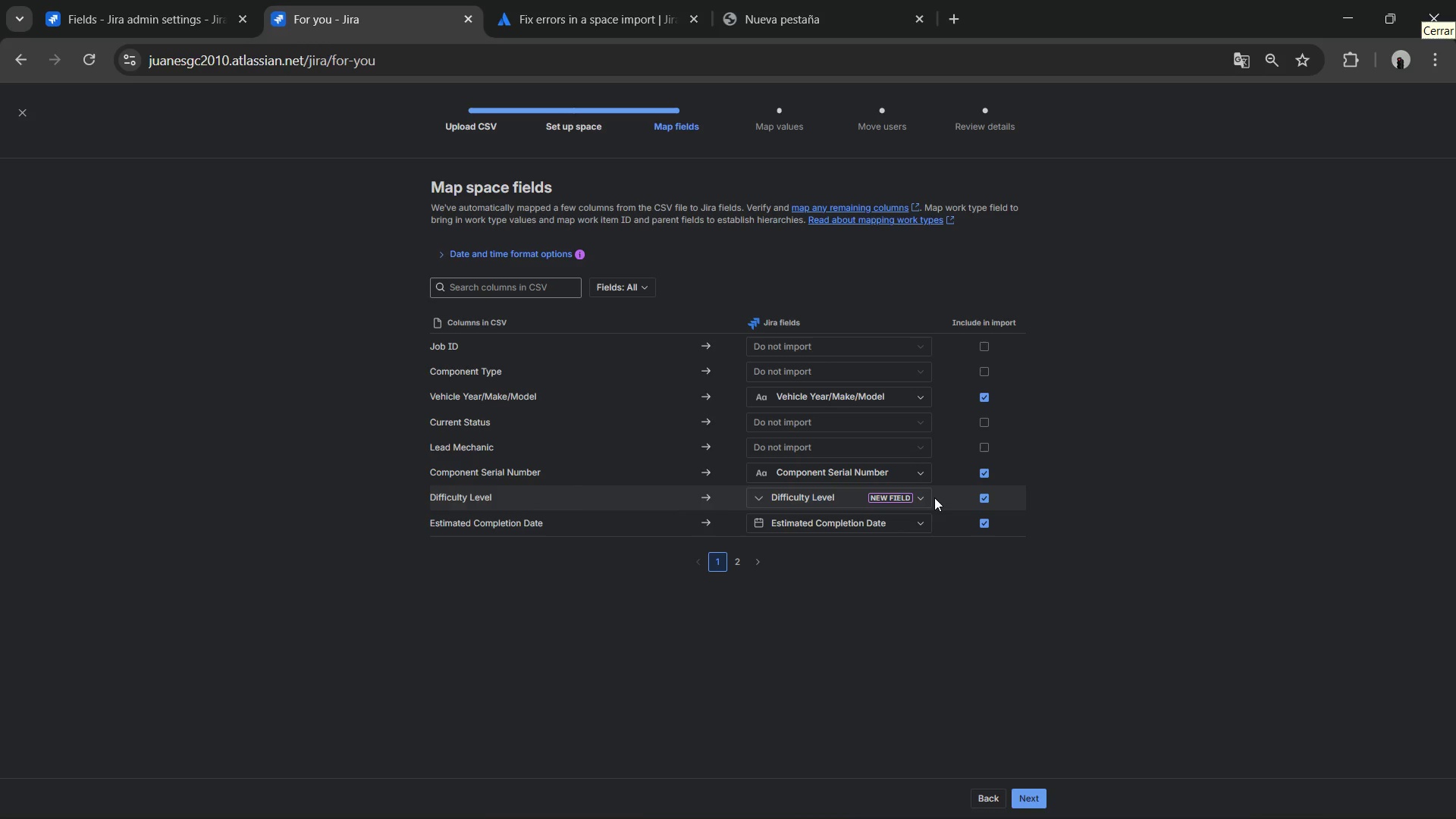 
wait(28.36)
 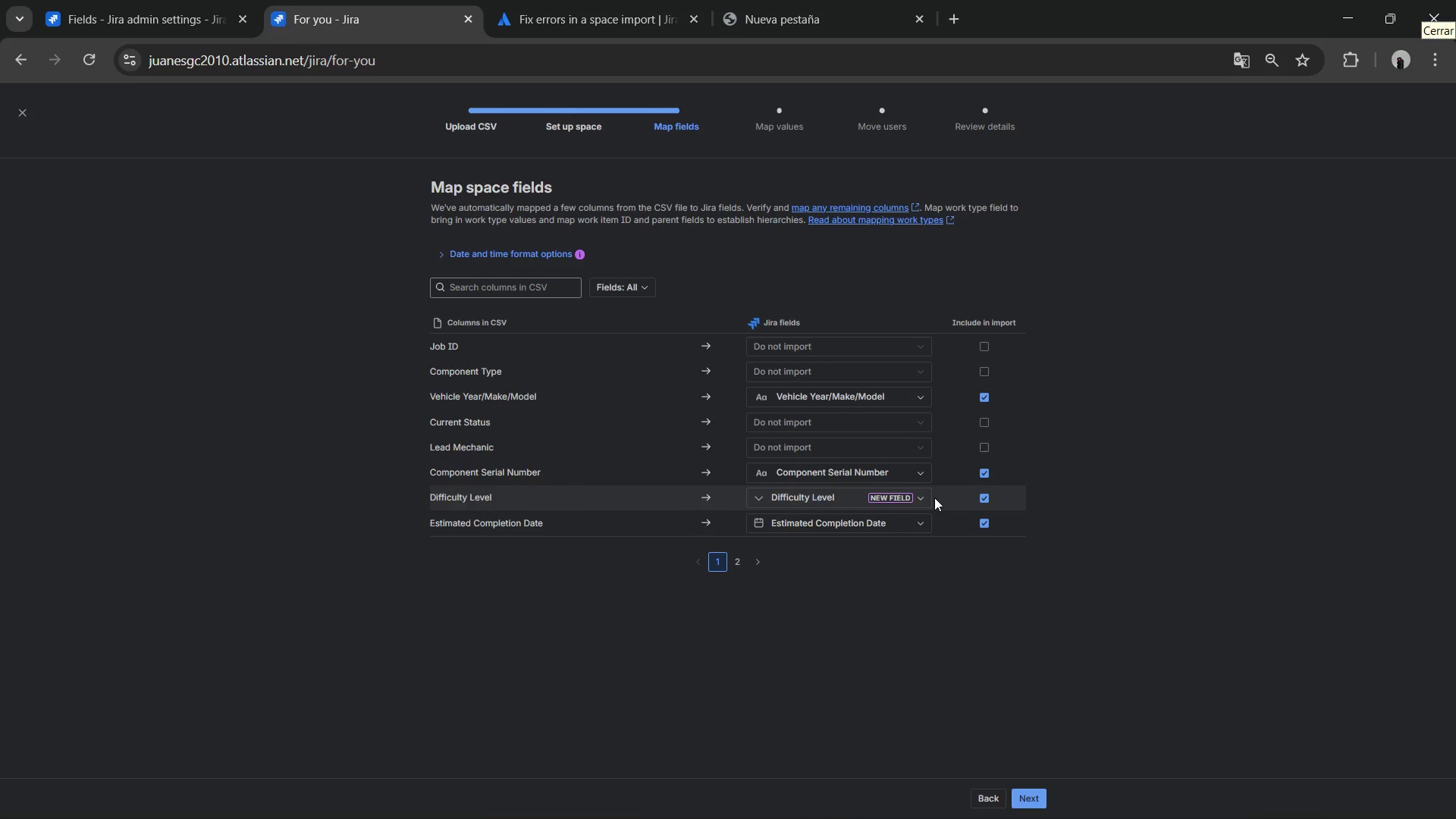 
left_click([822, 452])
 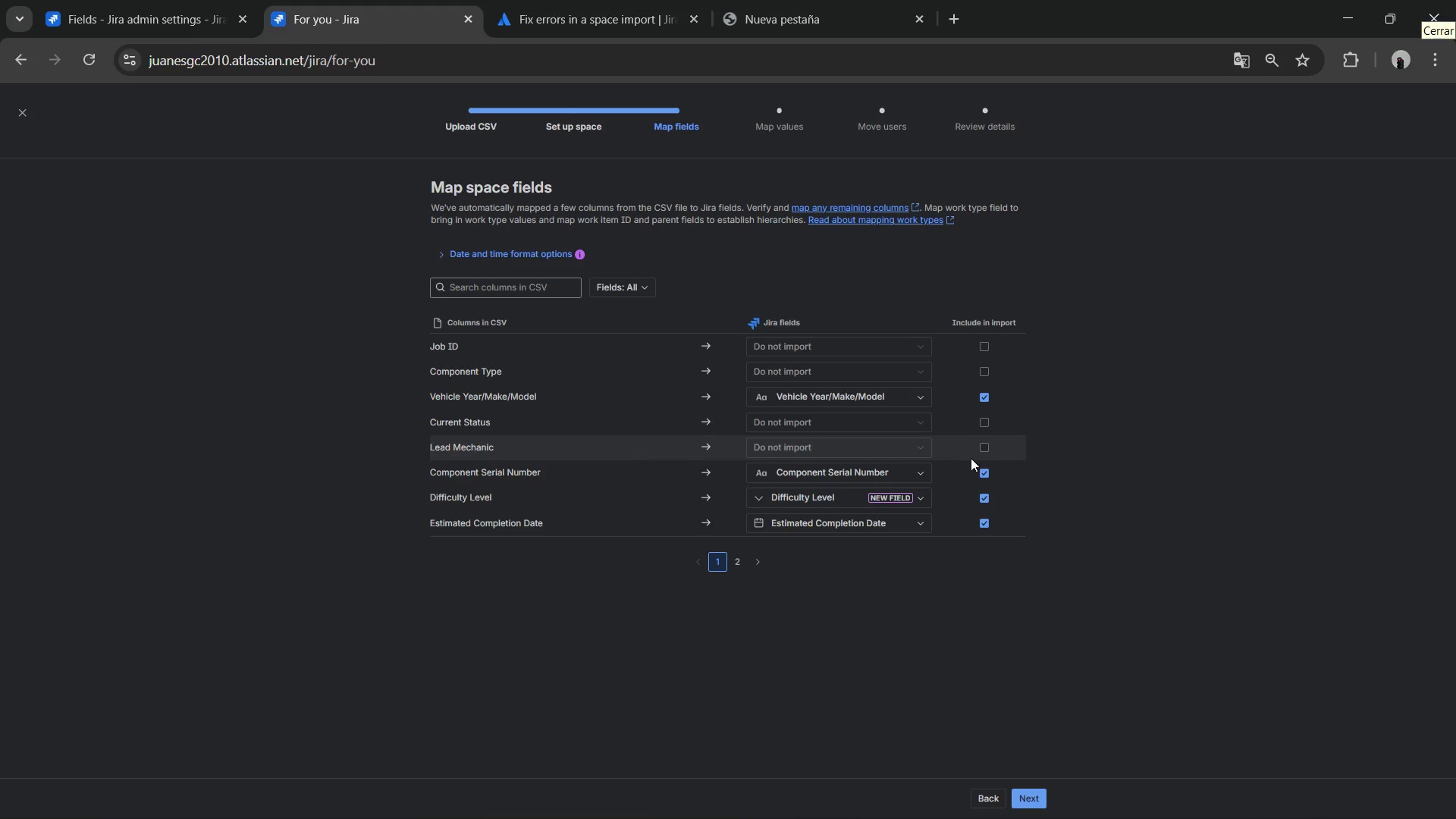 
left_click([987, 453])
 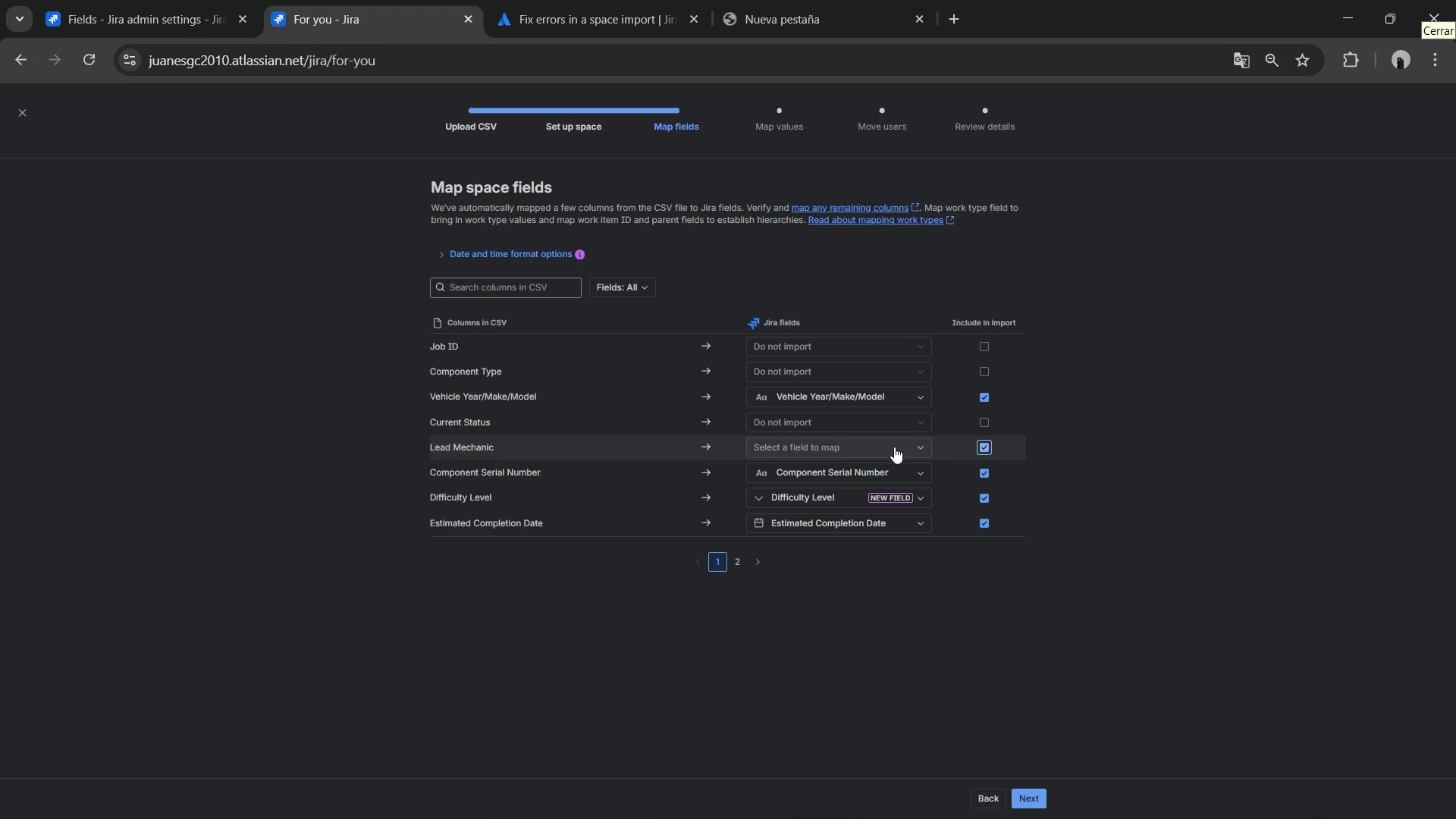 
left_click([877, 446])
 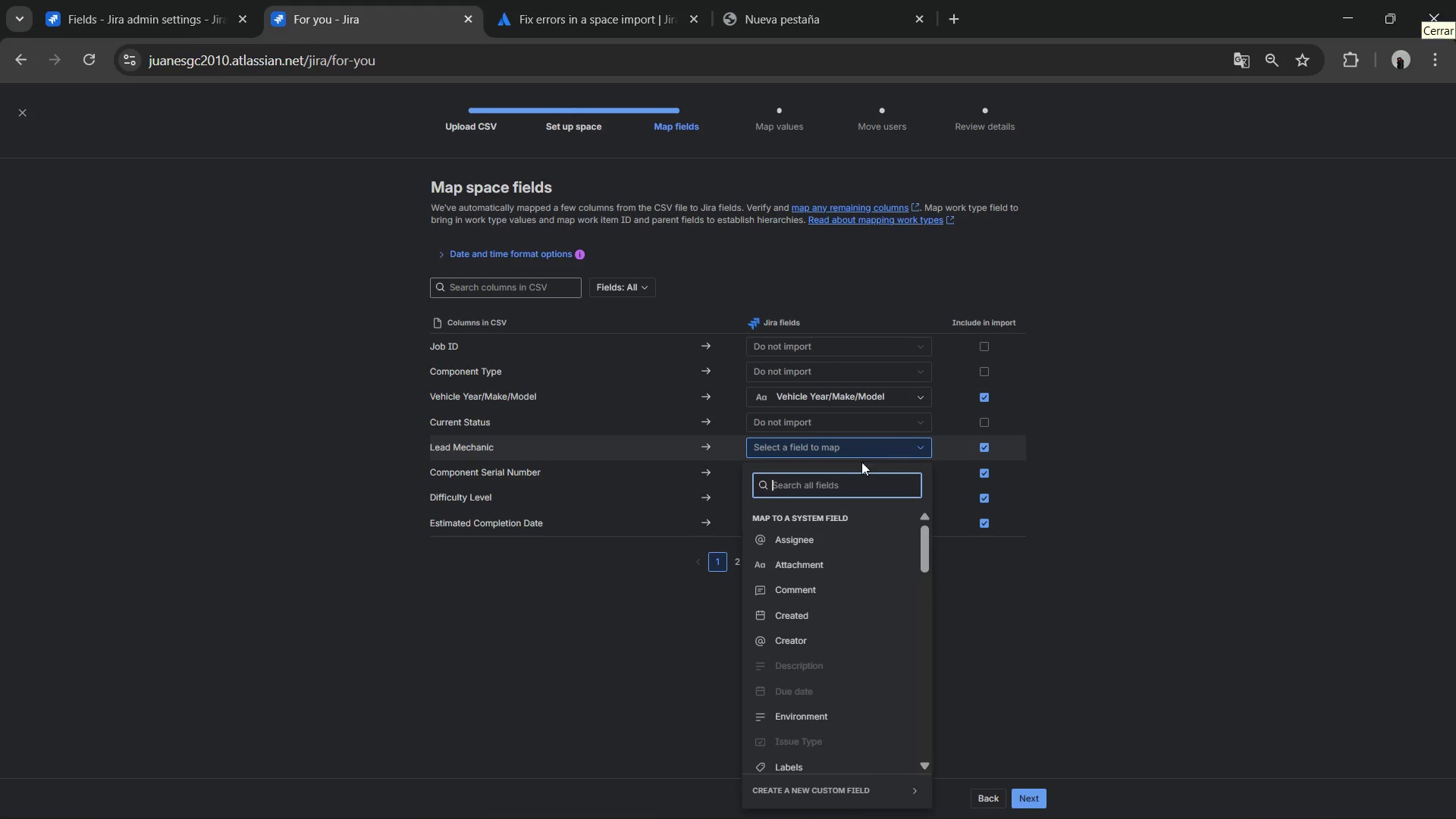 
key(A)
 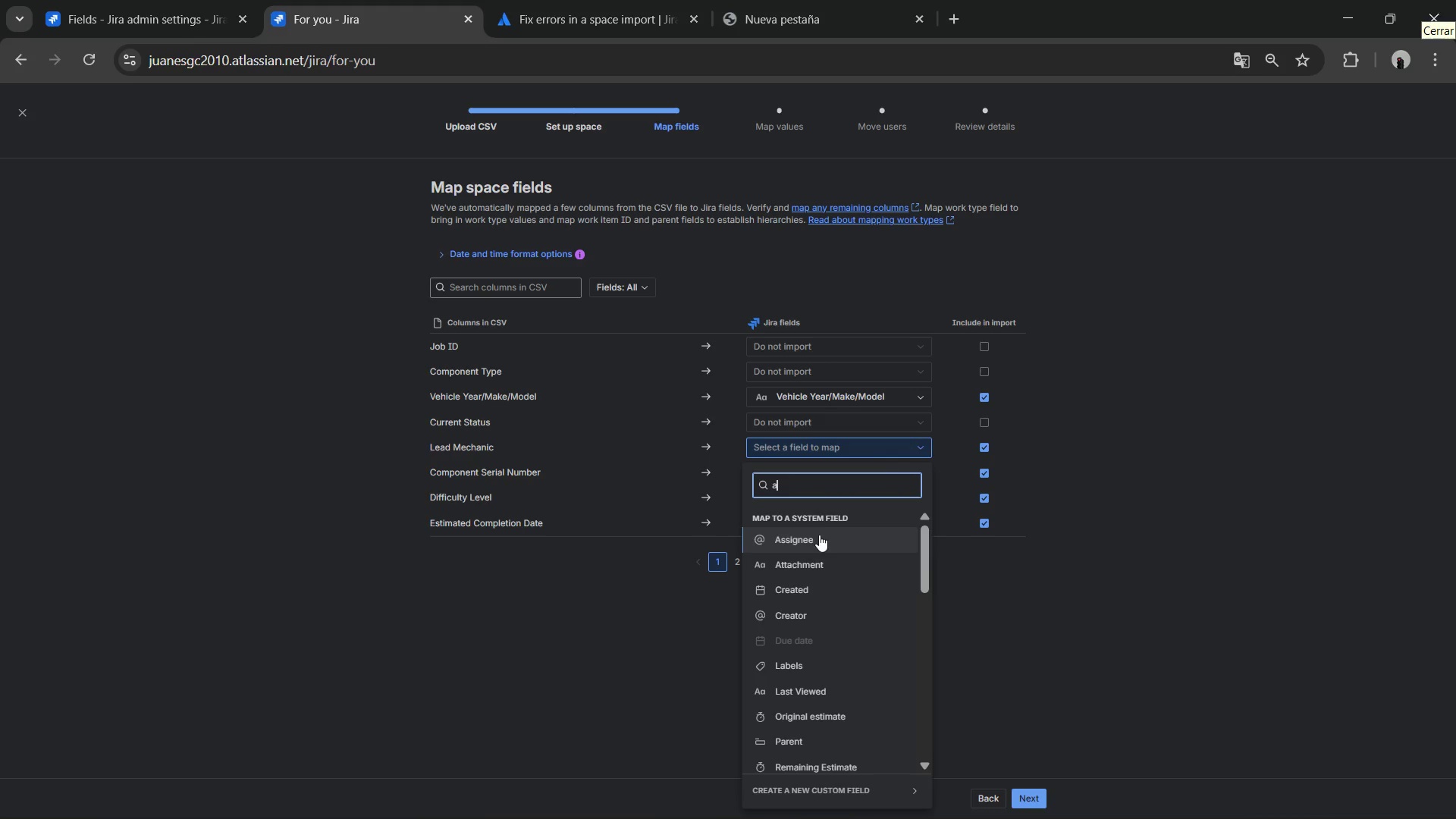 
left_click([817, 535])
 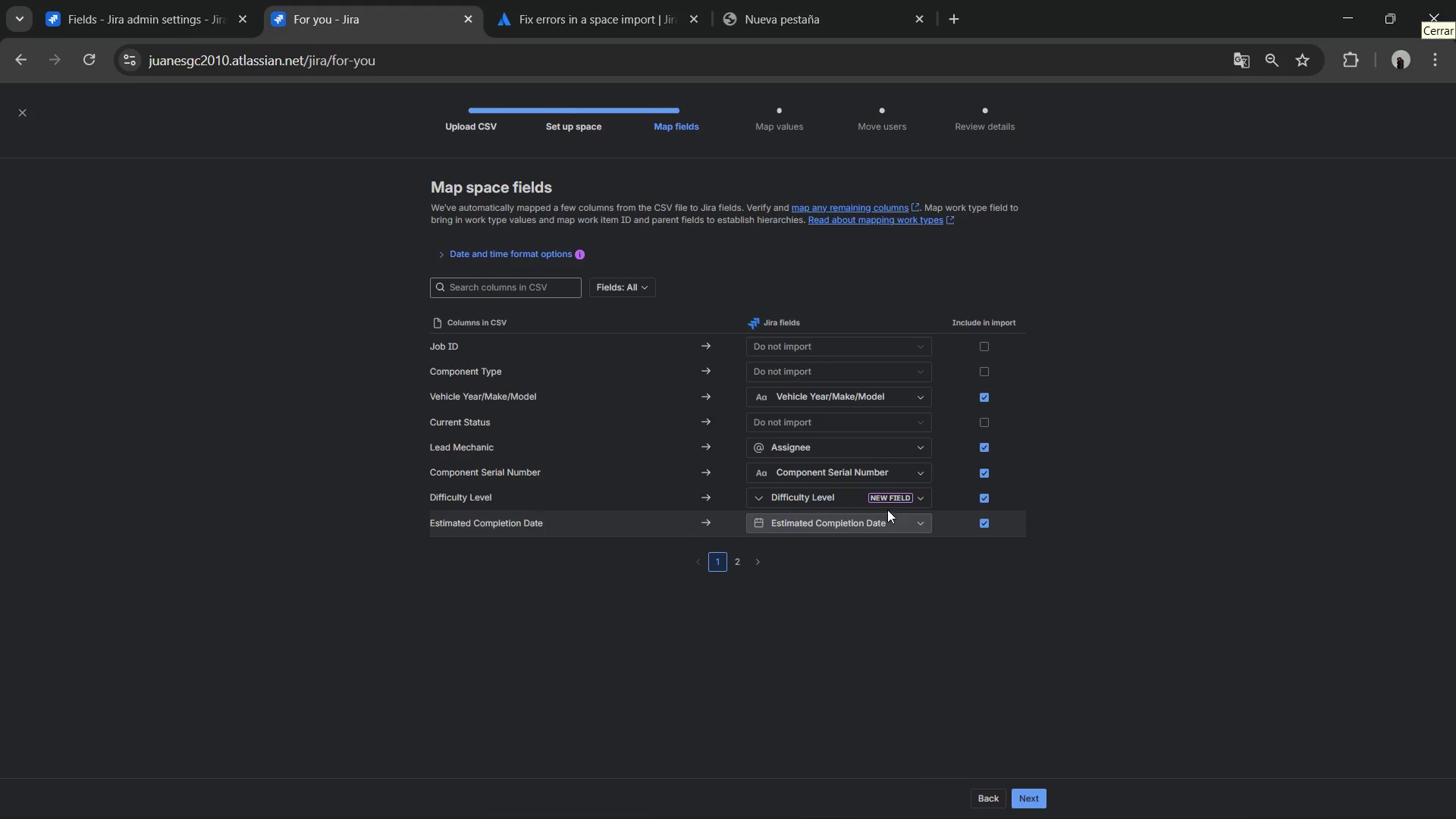 
mouse_move([874, 462])
 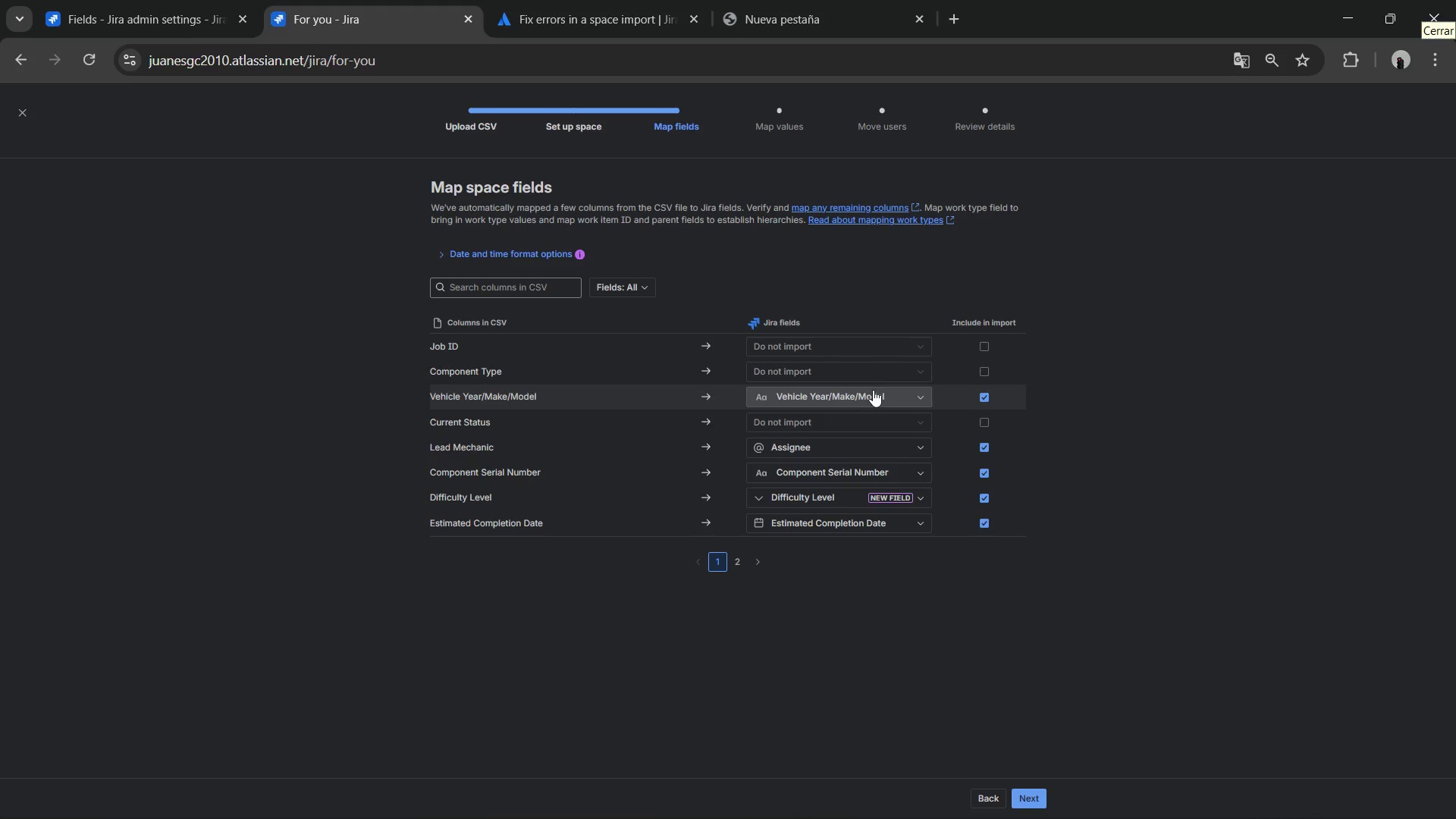 
wait(7.38)
 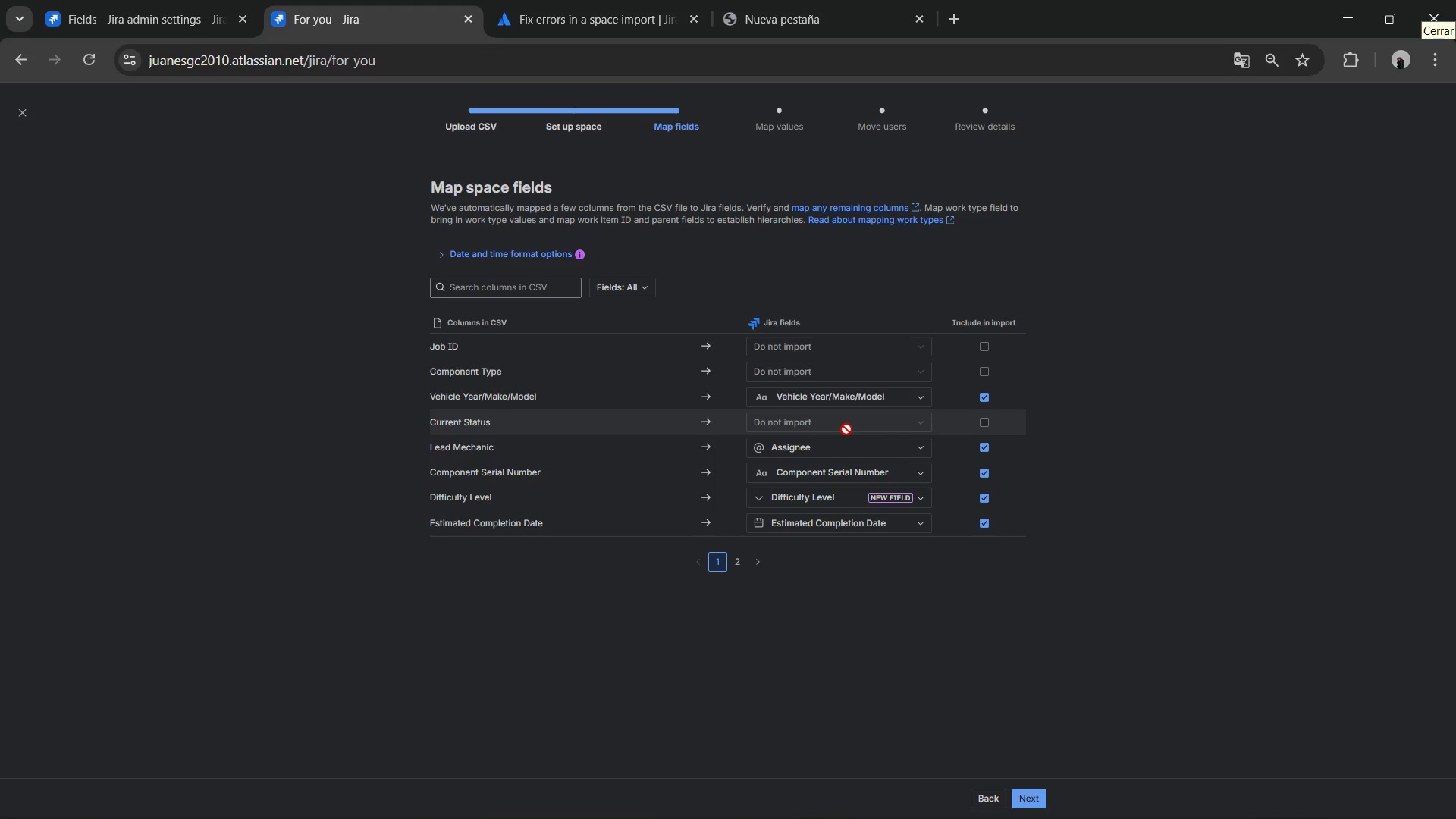 
left_click([908, 427])
 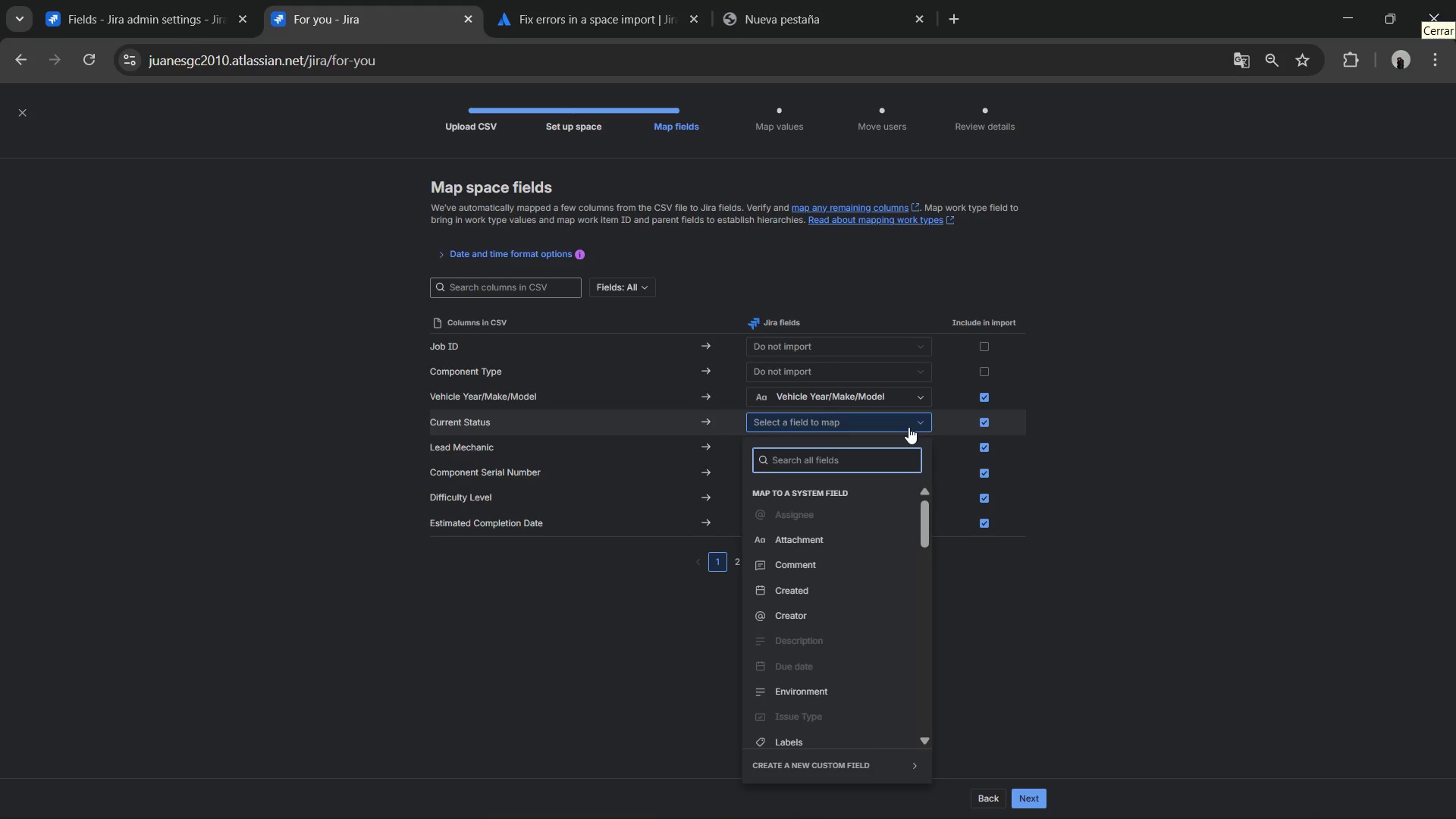 
type(sta)
 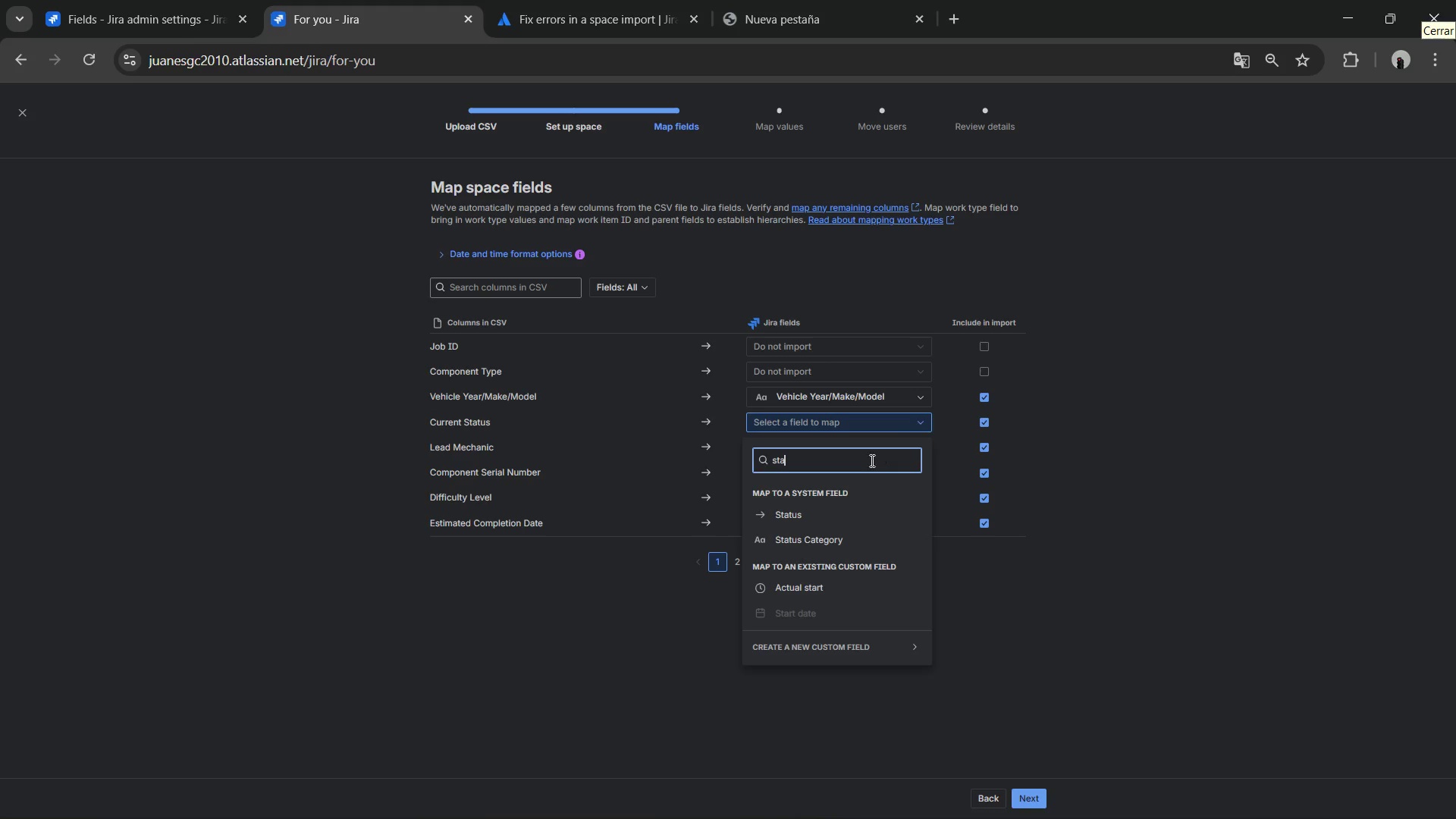 
key(T)
 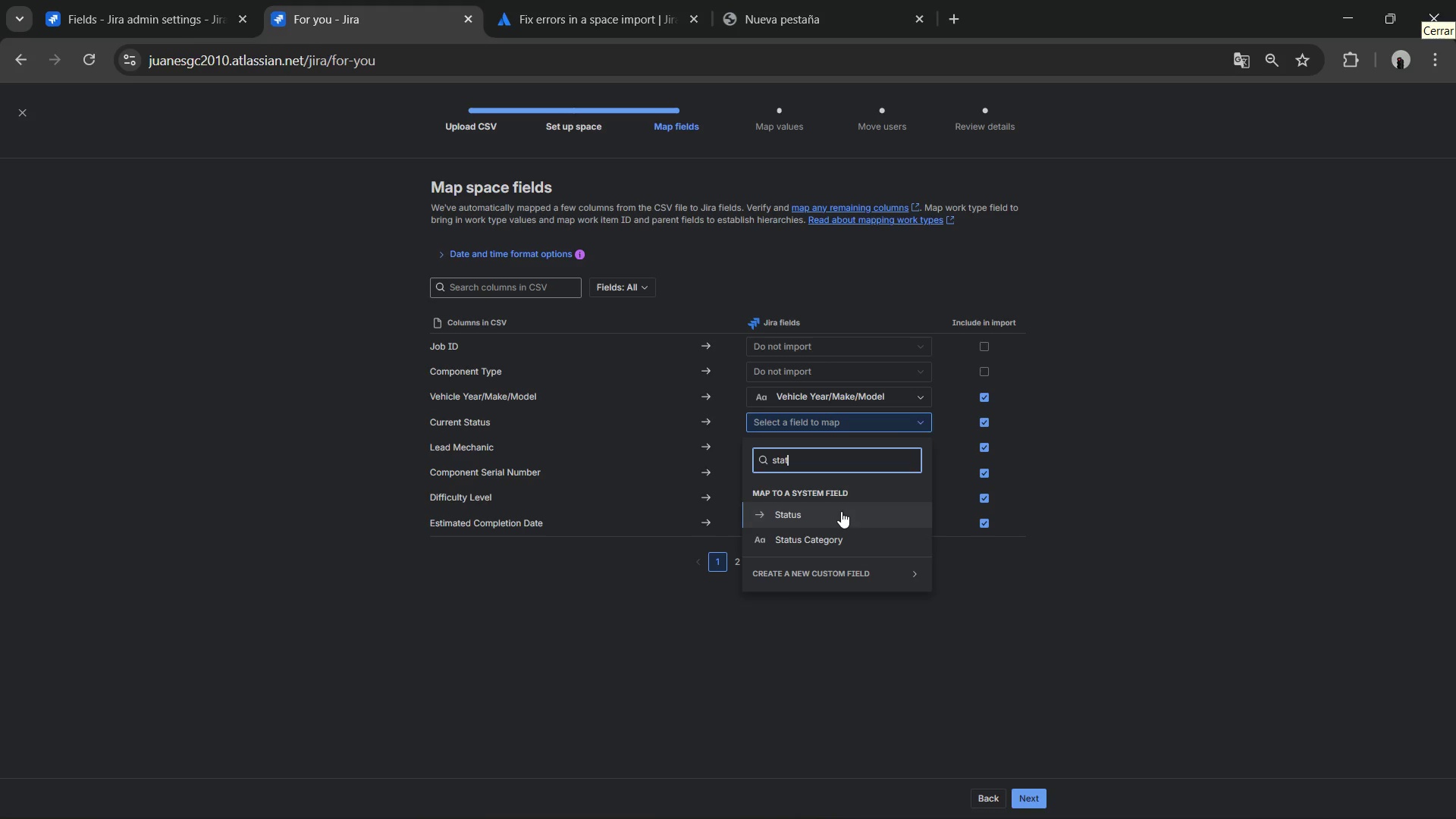 
left_click([841, 511])
 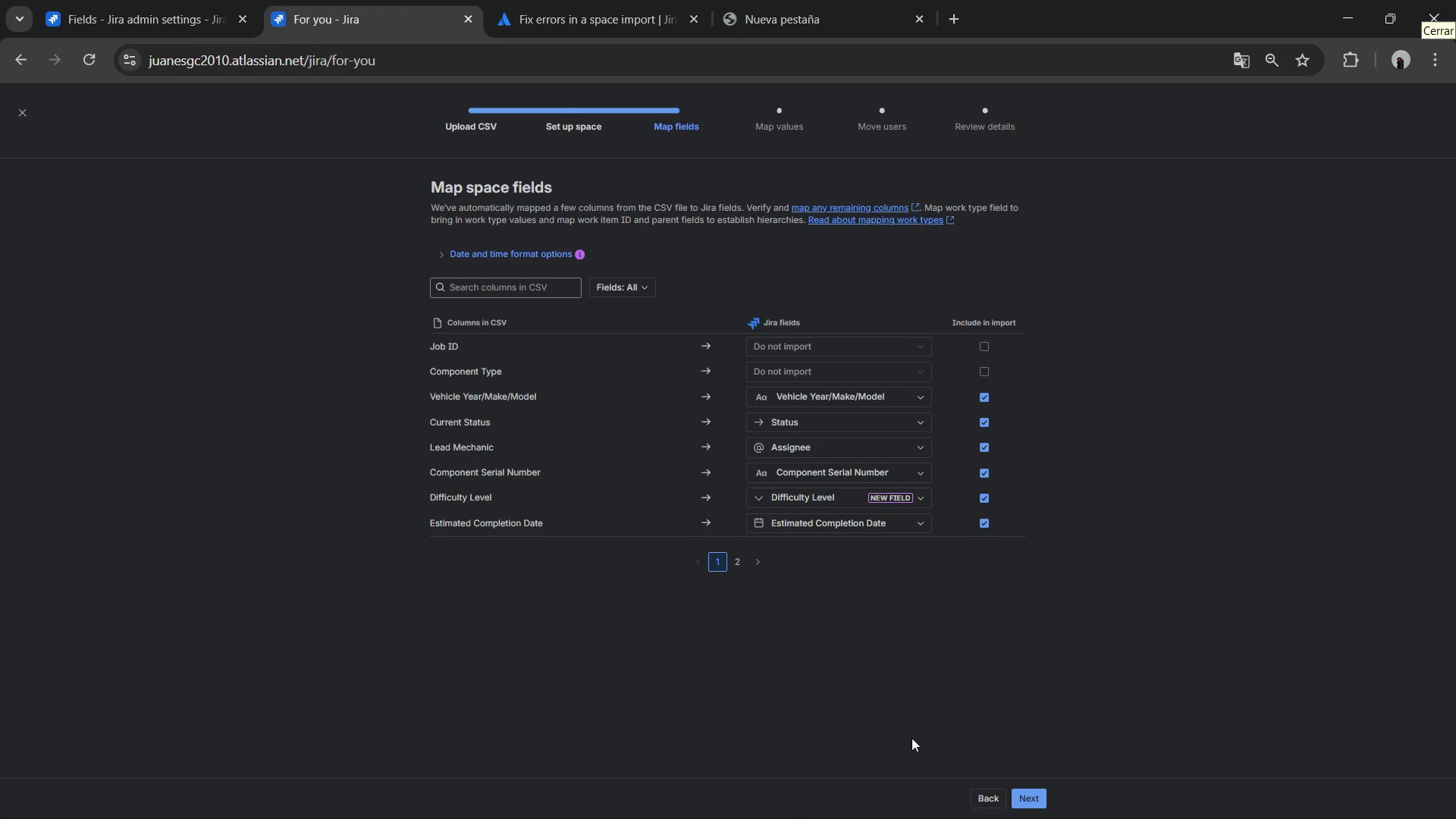 
left_click([1040, 805])
 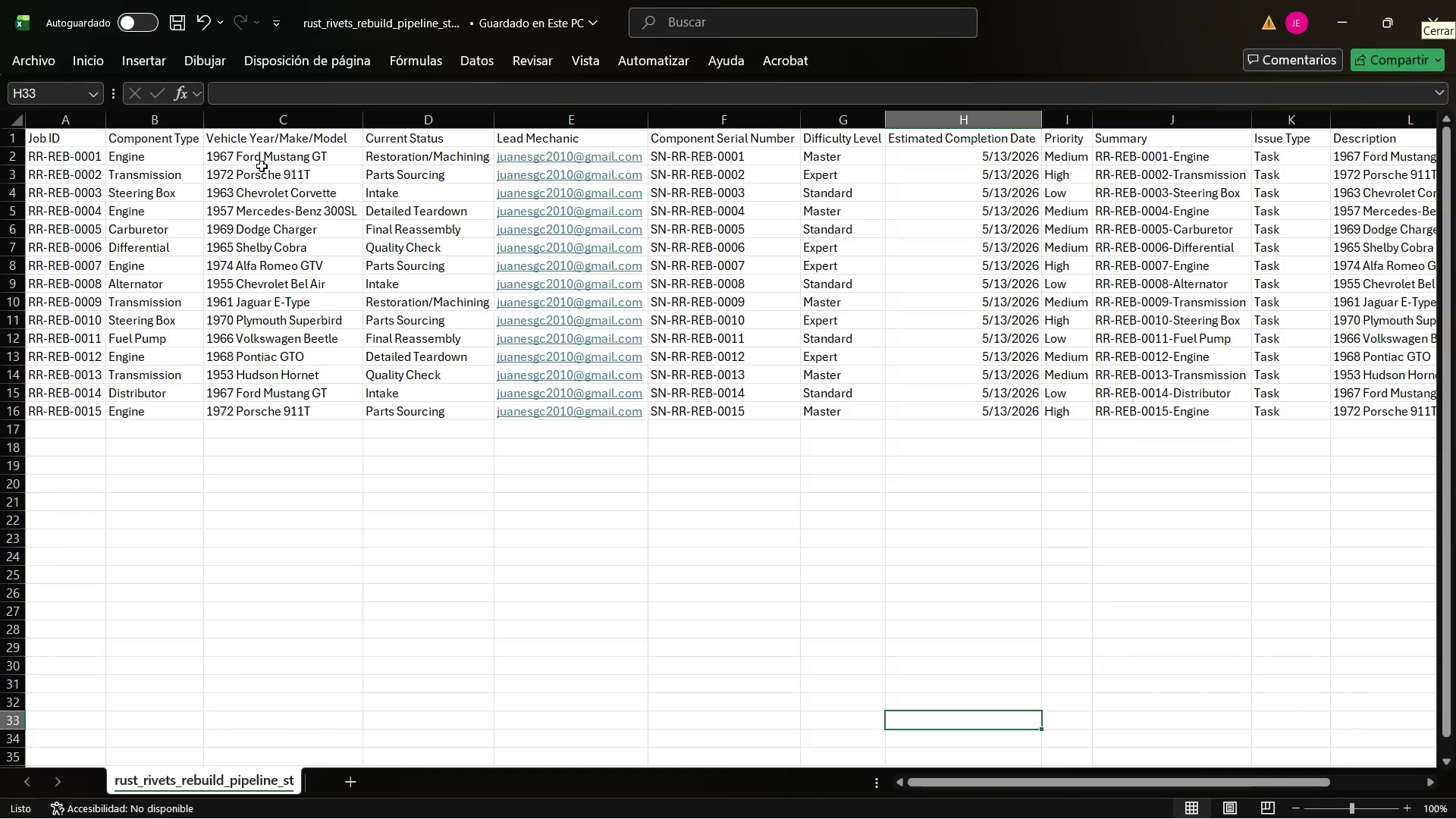 
left_click([143, 159])
 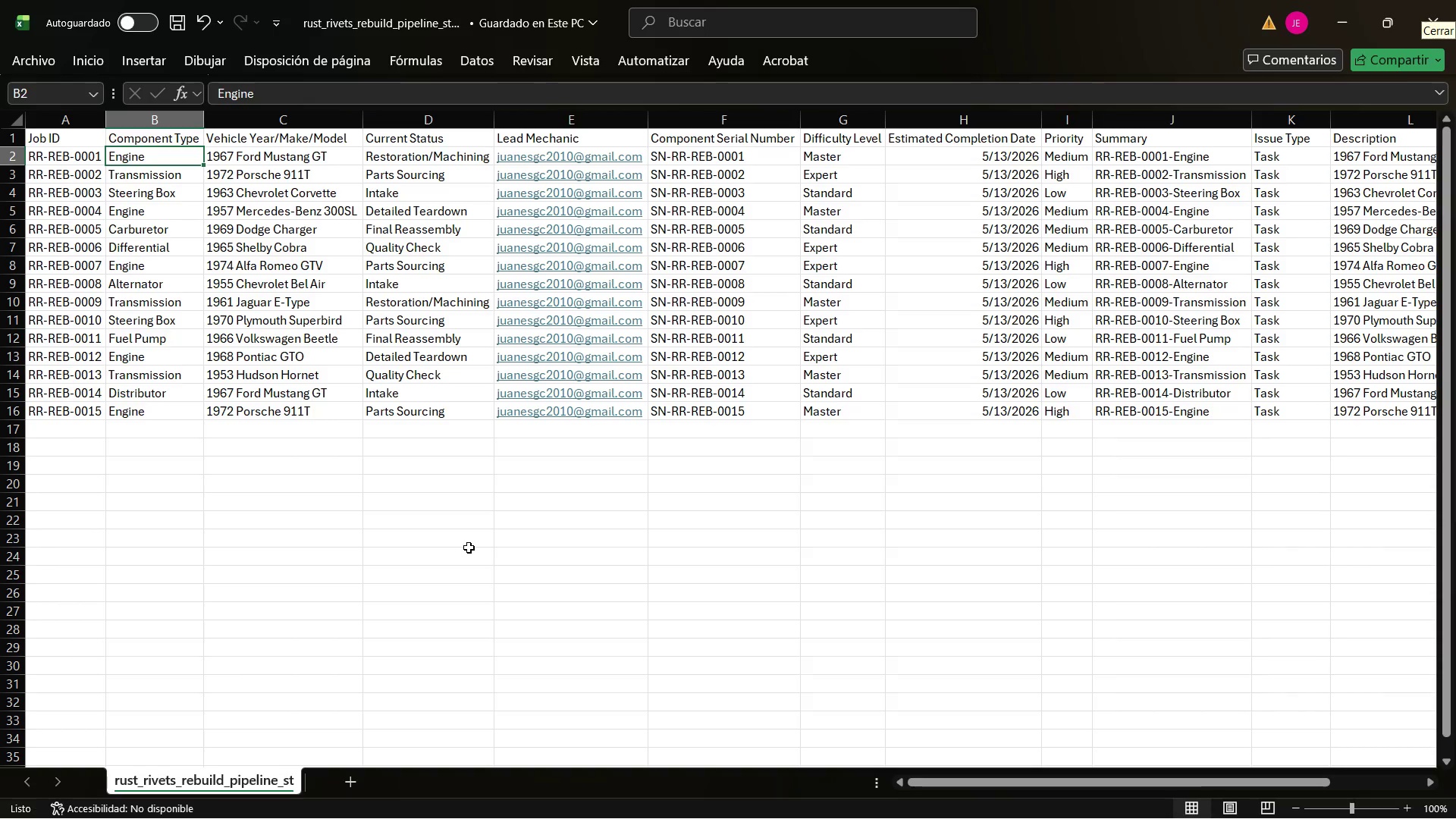 
key(Alt+Tab)
 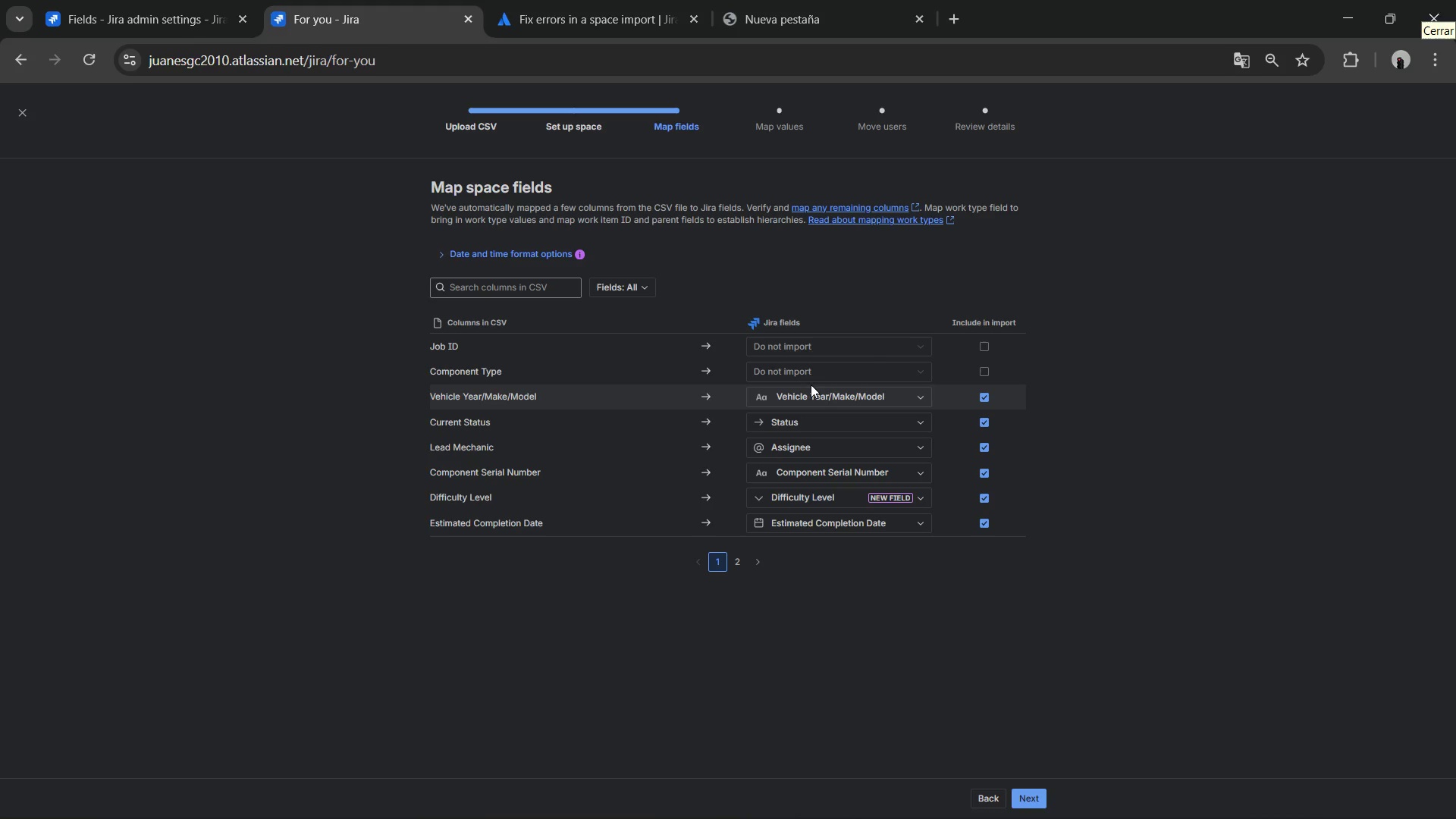 
wait(36.61)
 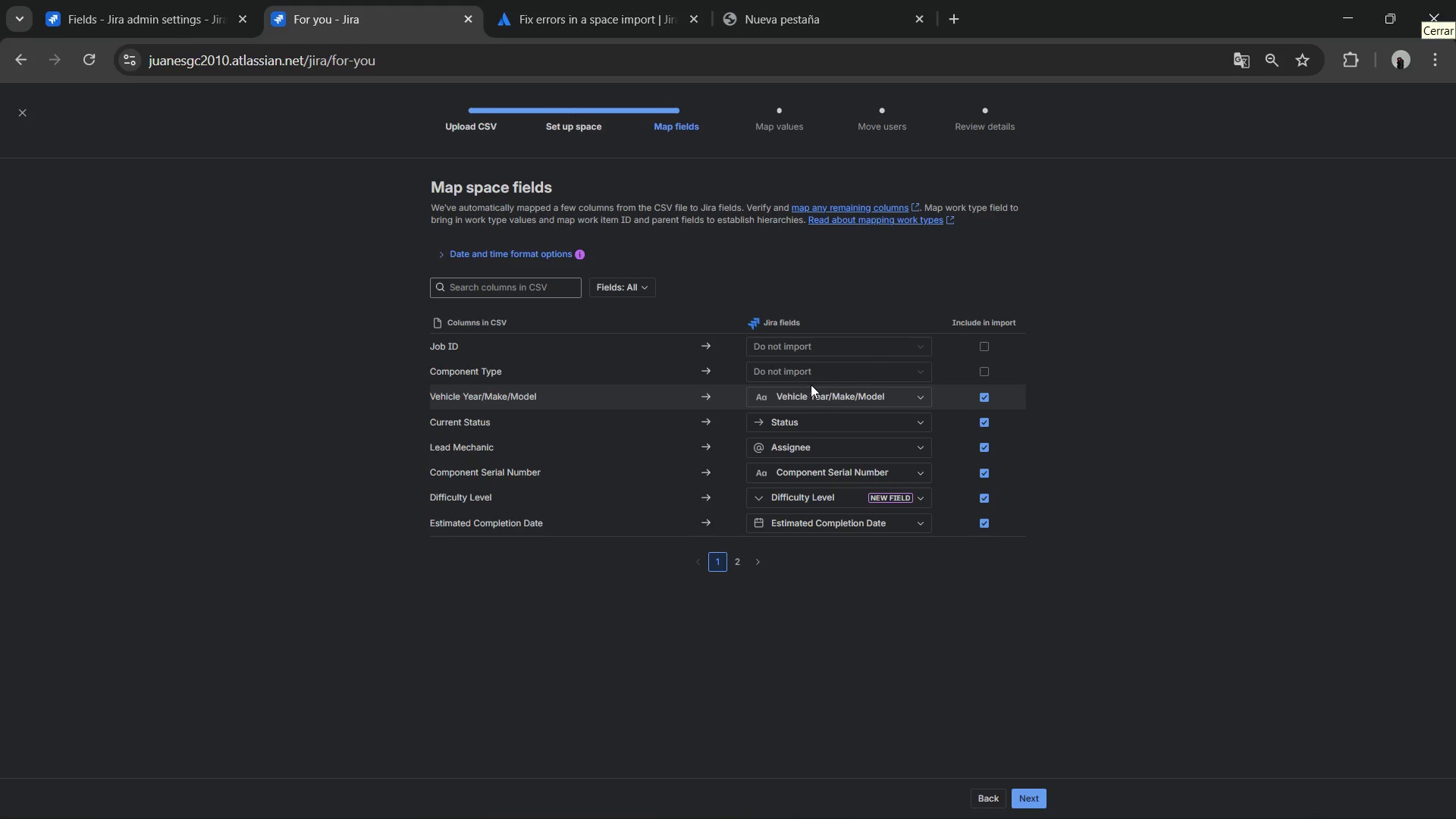 
left_click([721, 515])
 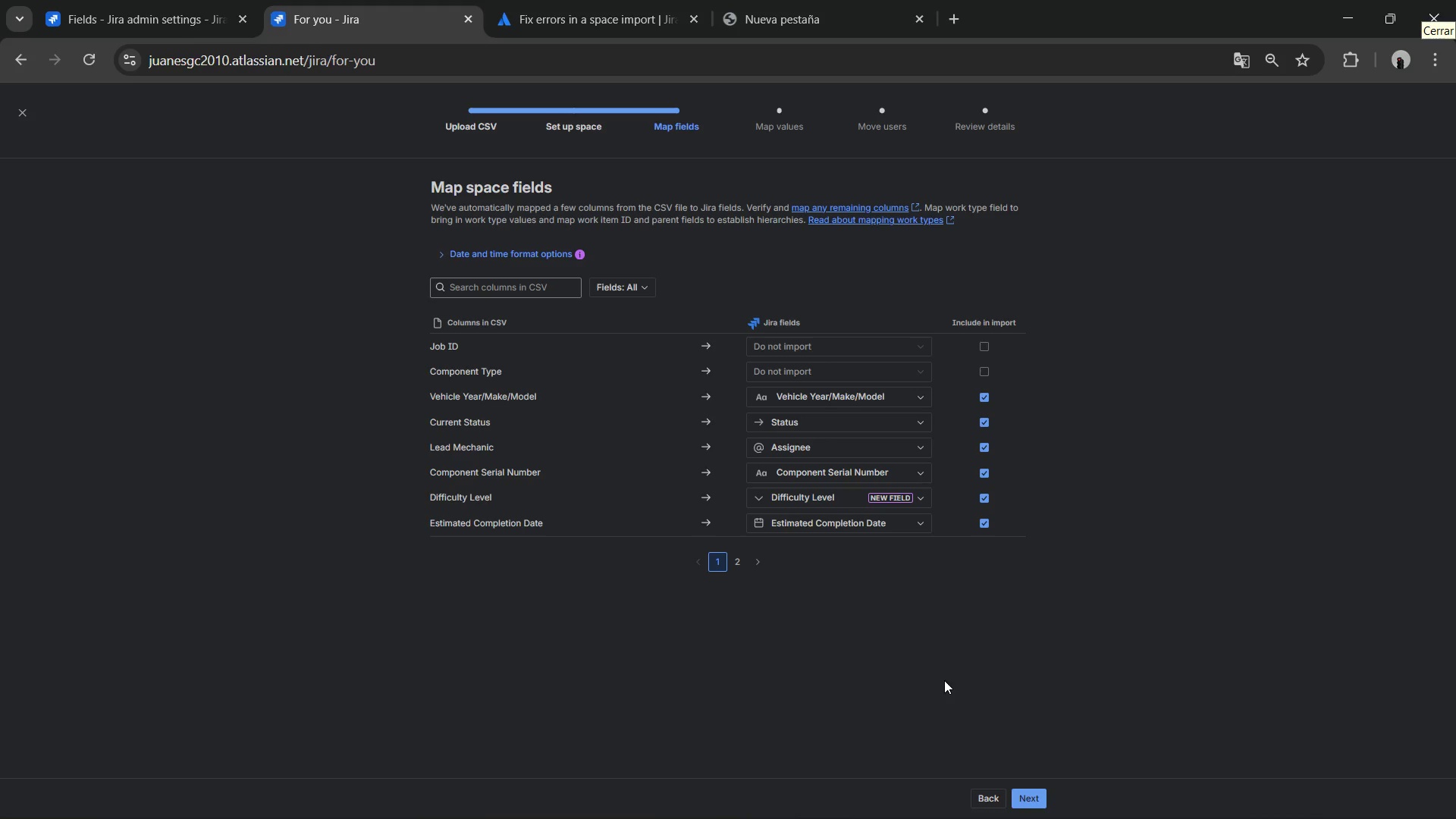 
wait(20.31)
 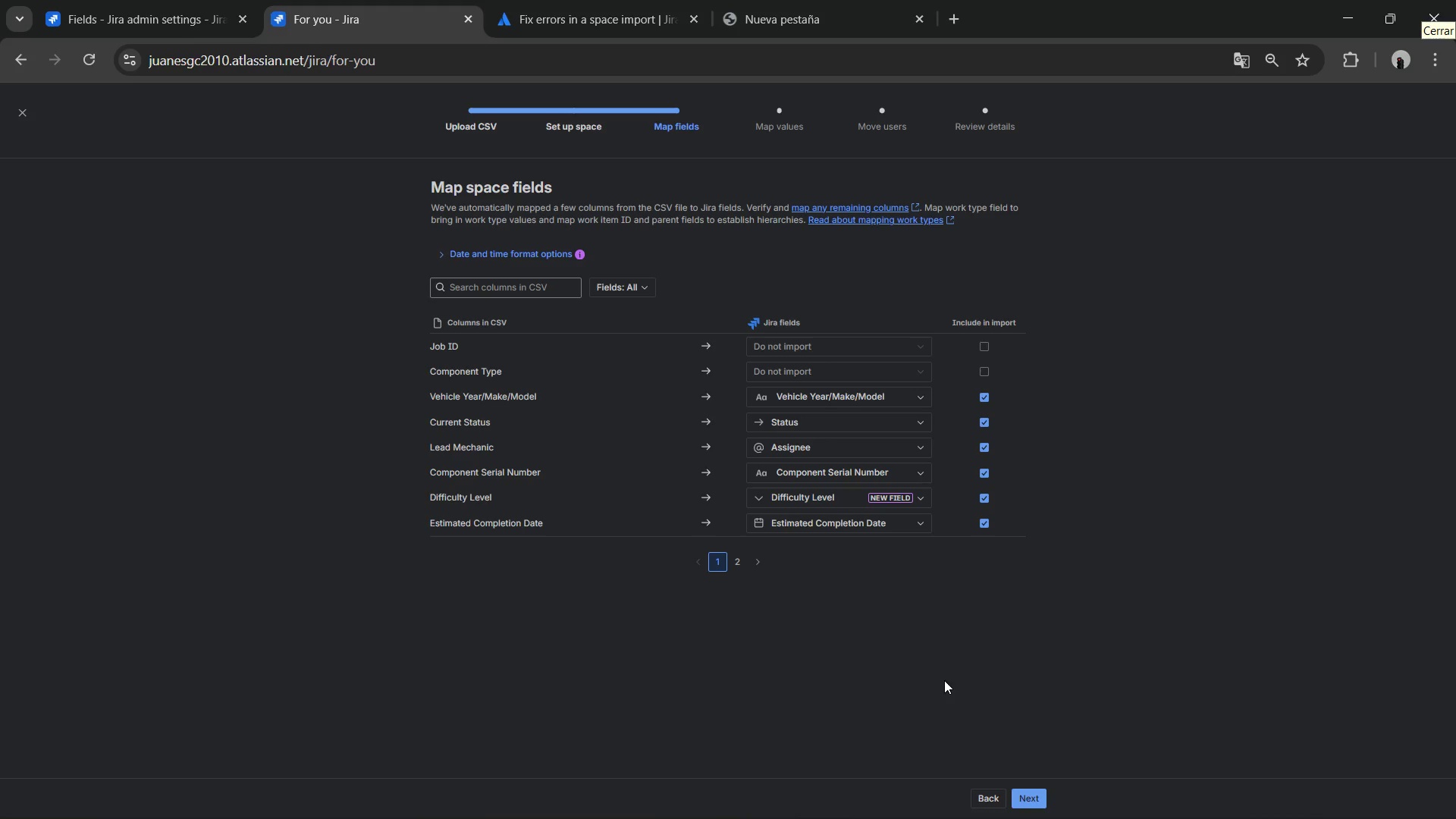 
left_click([1031, 795])
 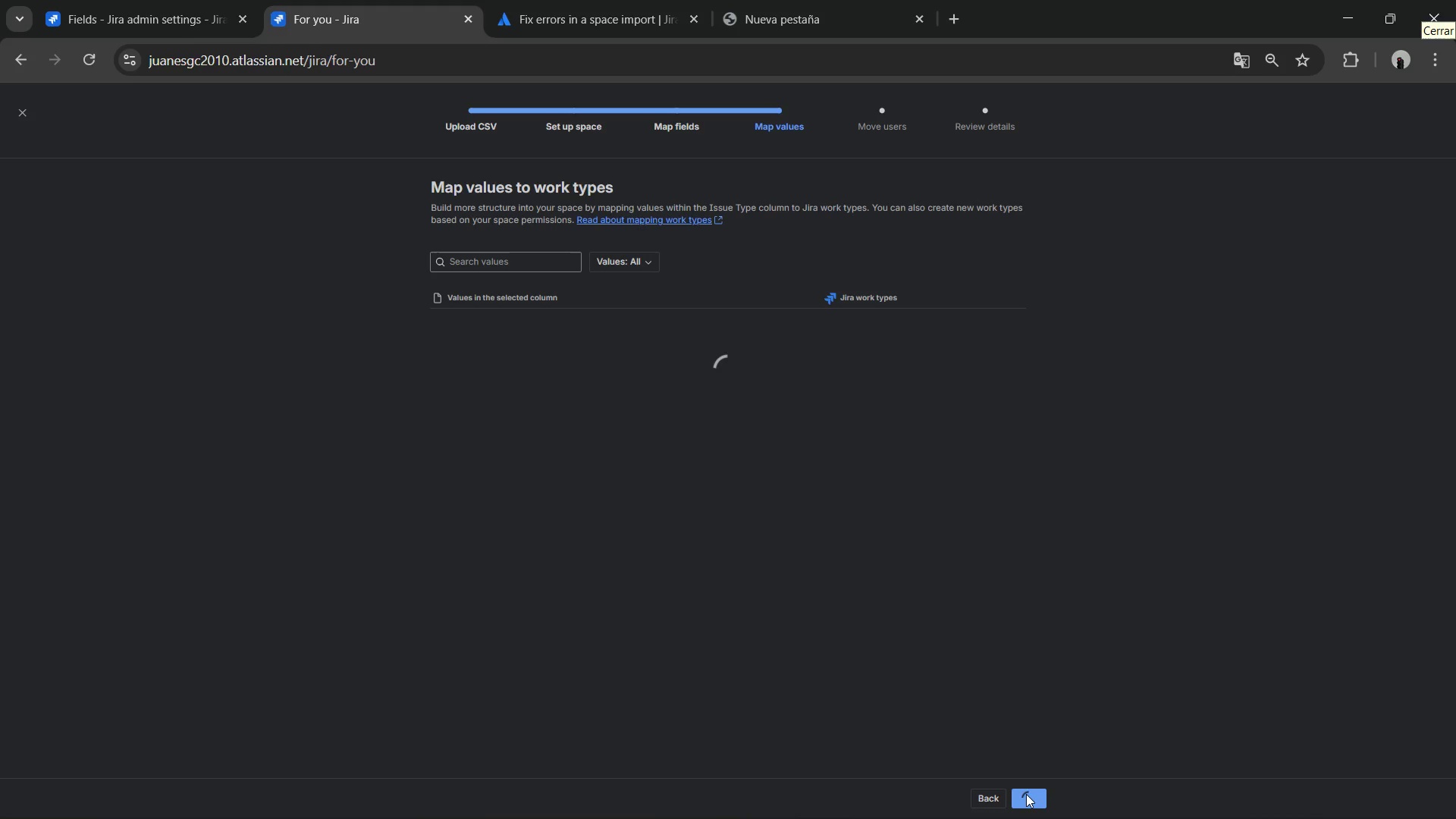 
wait(10.09)
 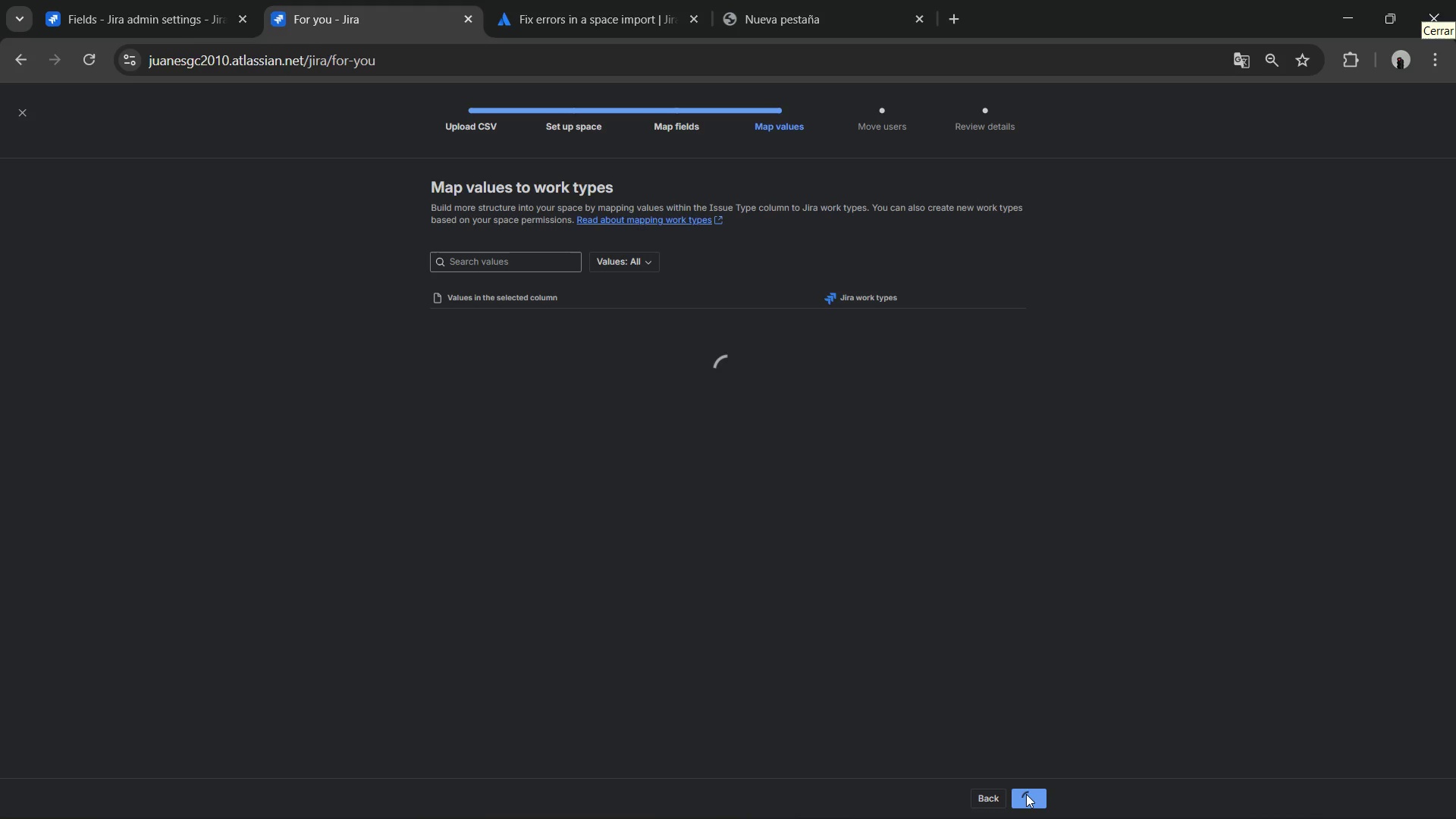 
left_click([718, 435])
 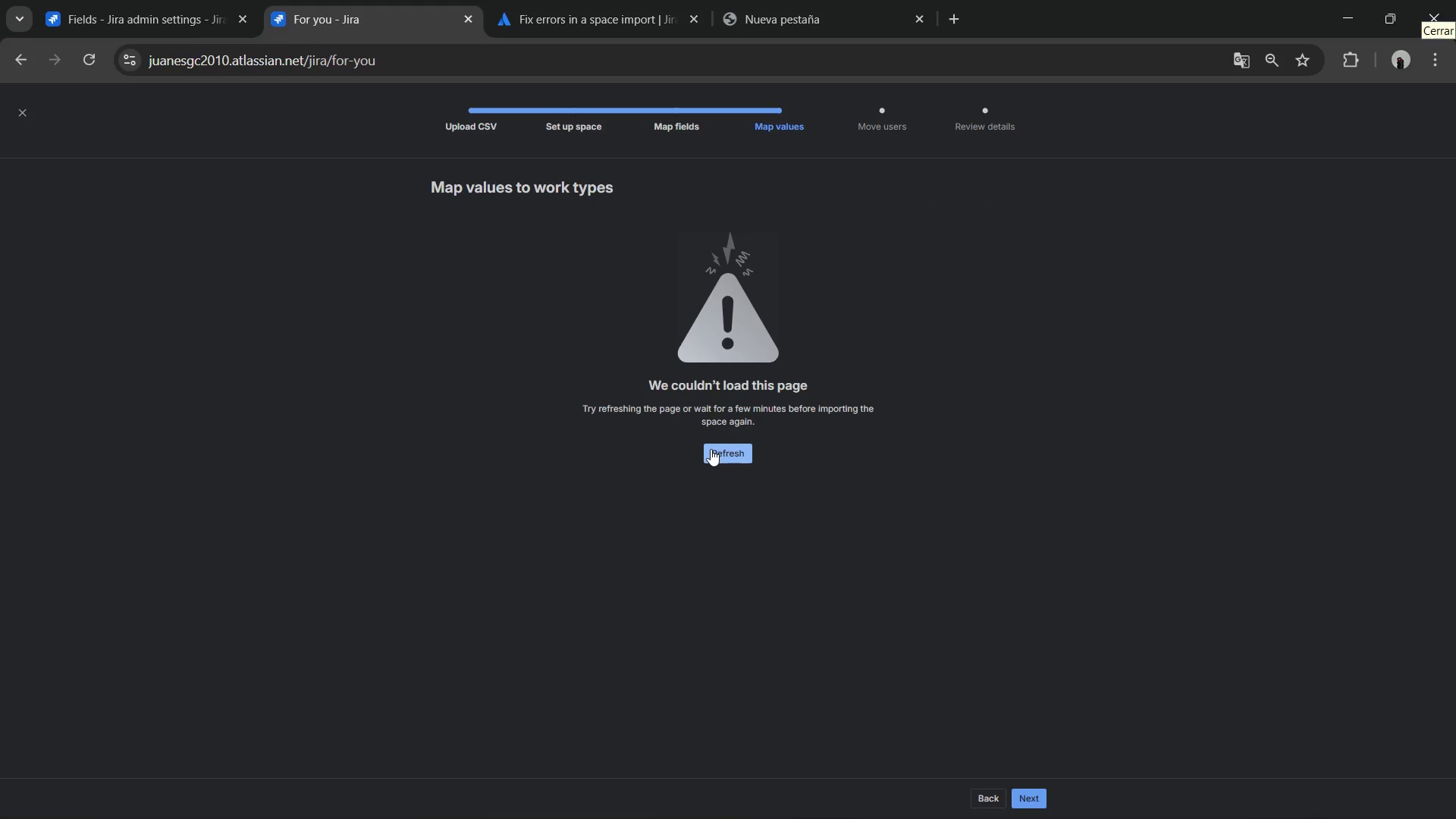 
left_click([717, 447])
 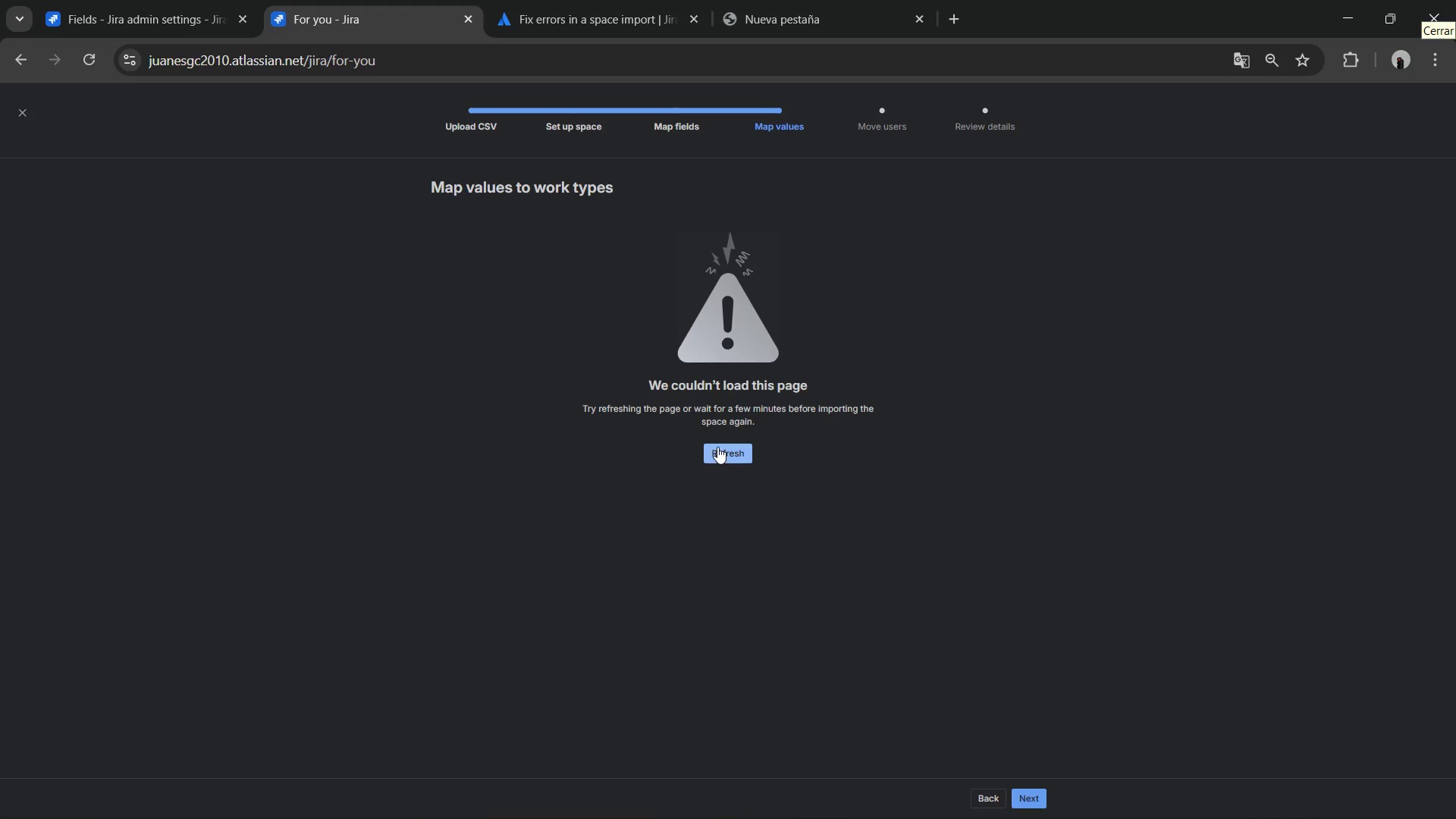 
double_click([717, 447])
 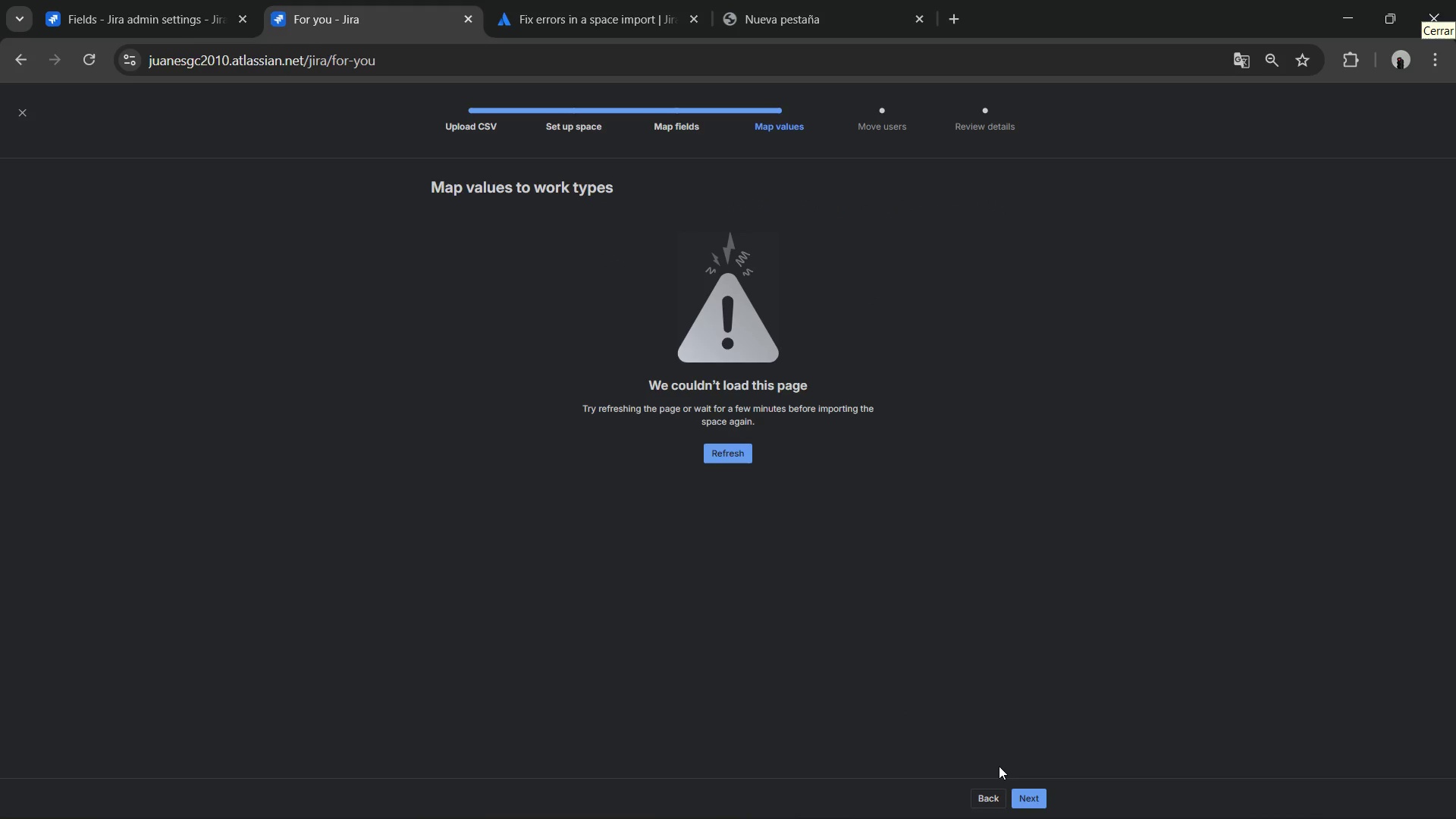 
wait(11.59)
 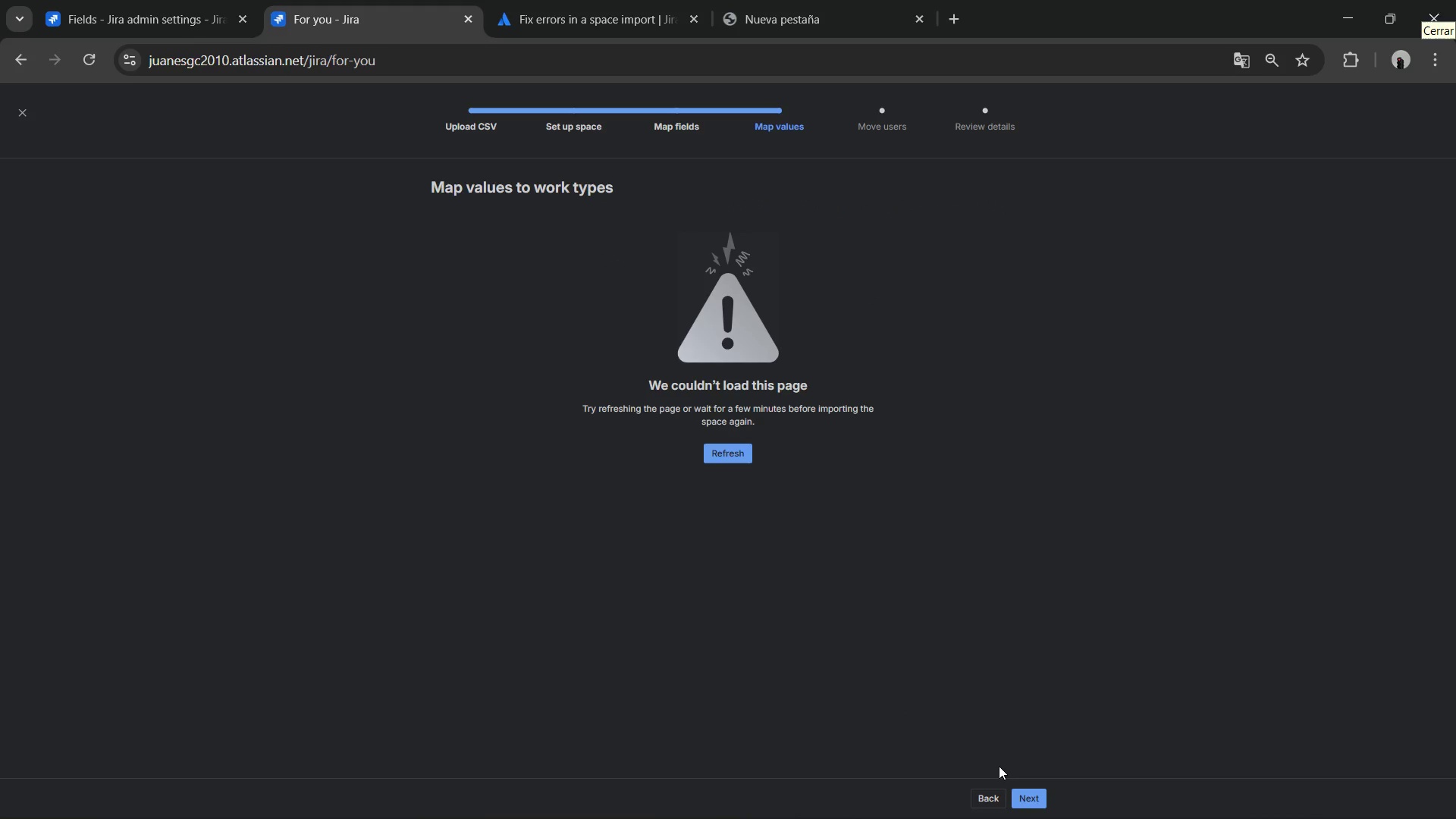 
left_click([1043, 792])
 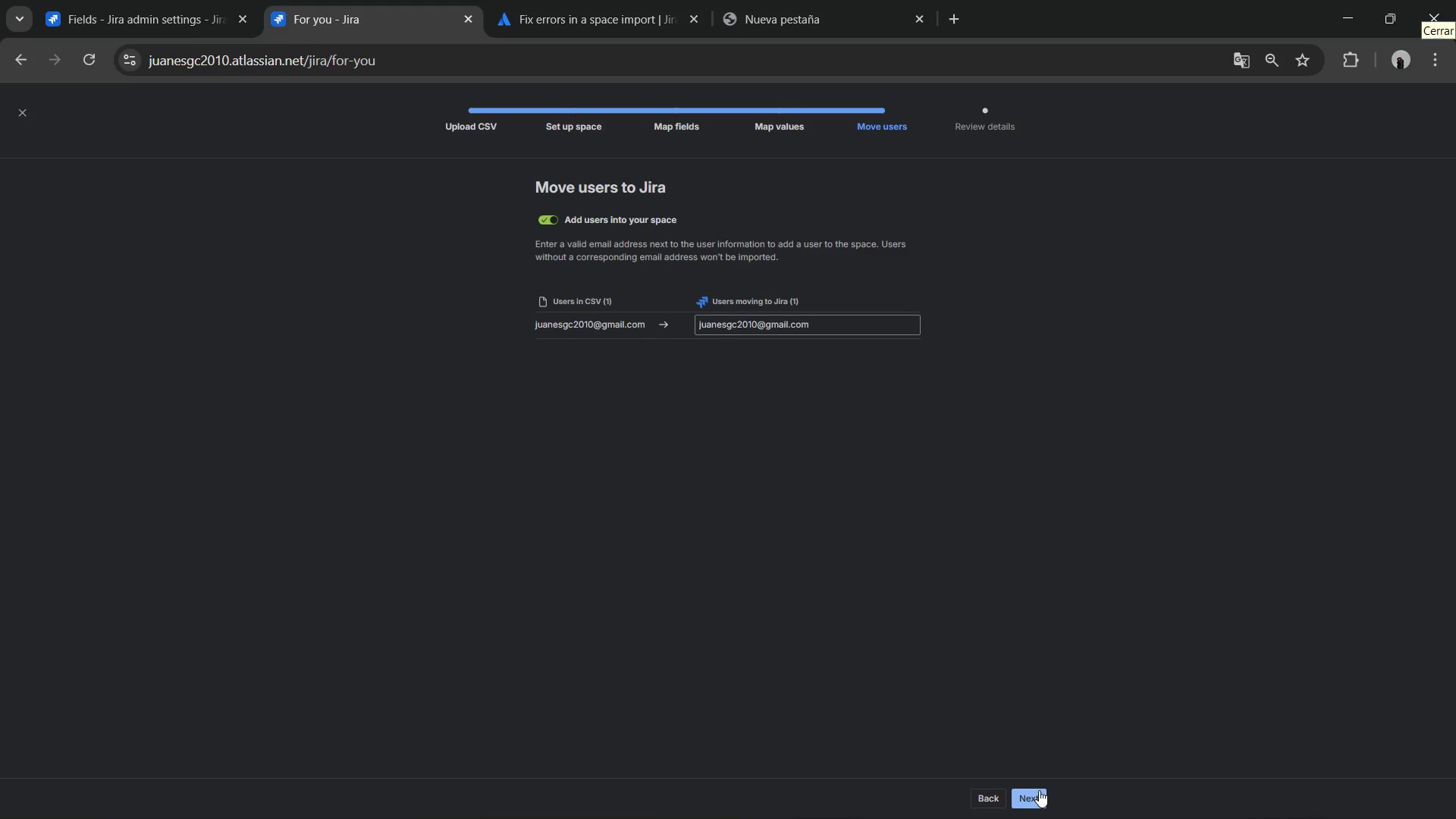 
wait(5.95)
 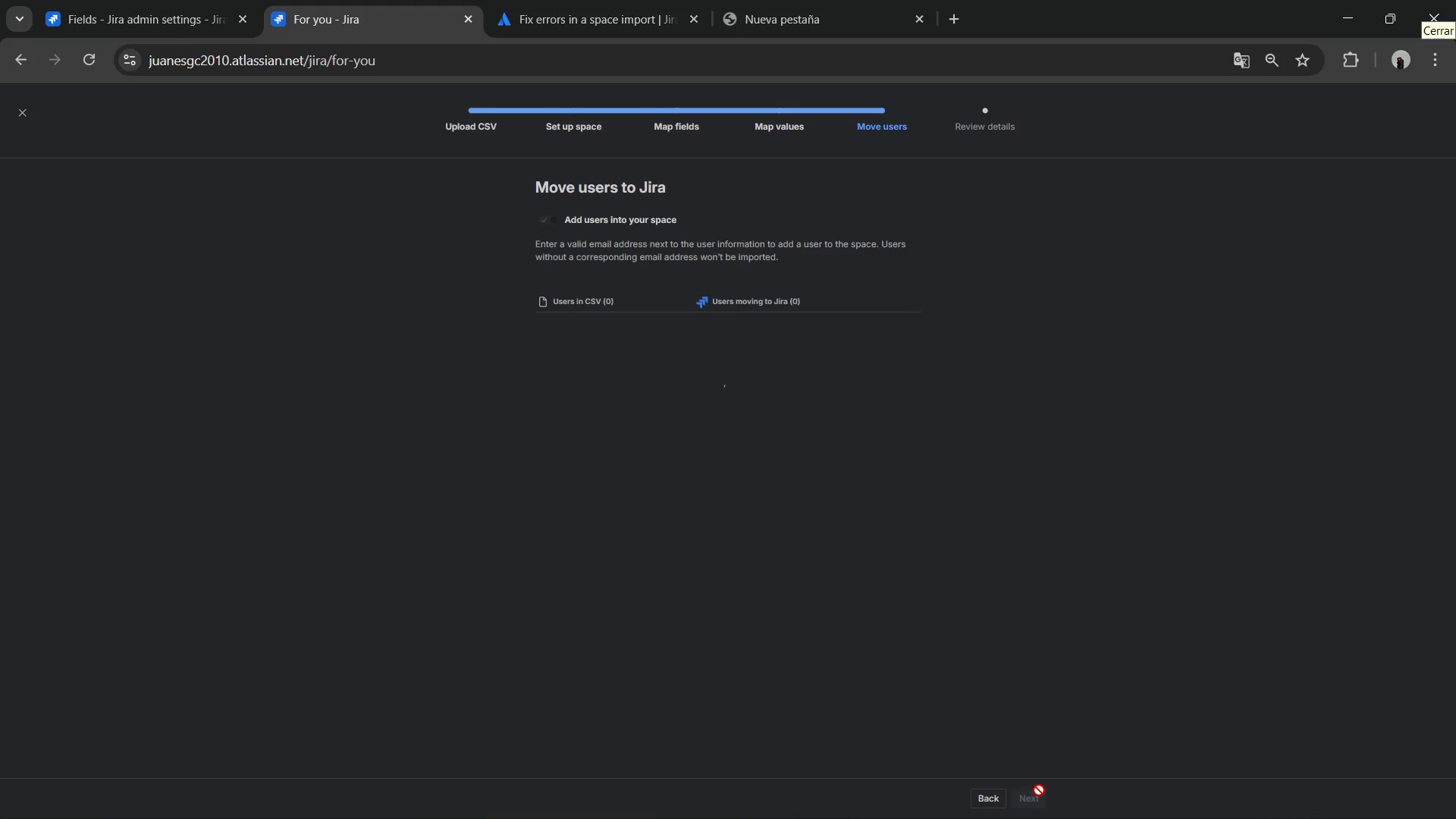 
left_click([1037, 790])
 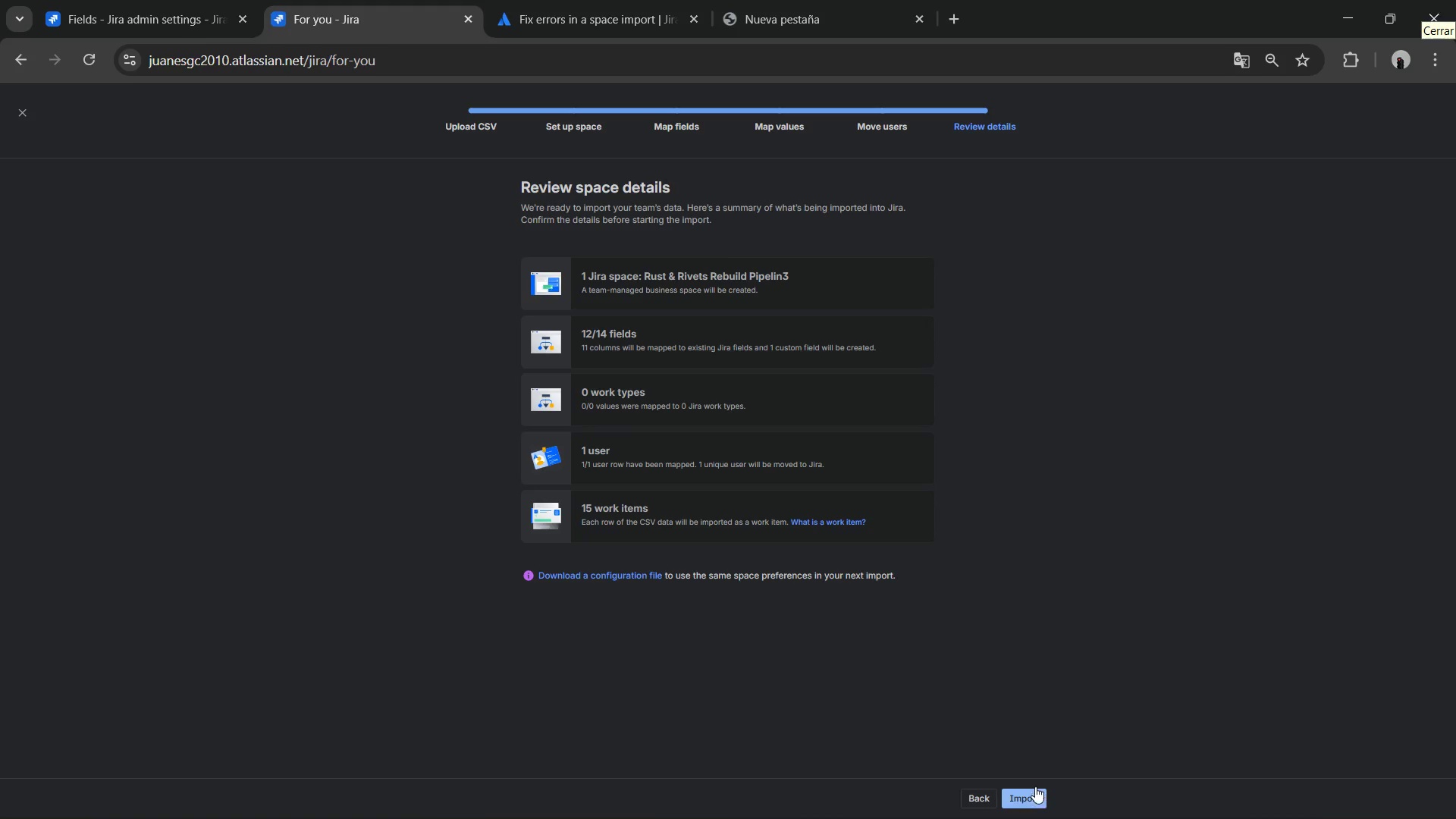 
left_click([778, 410])
 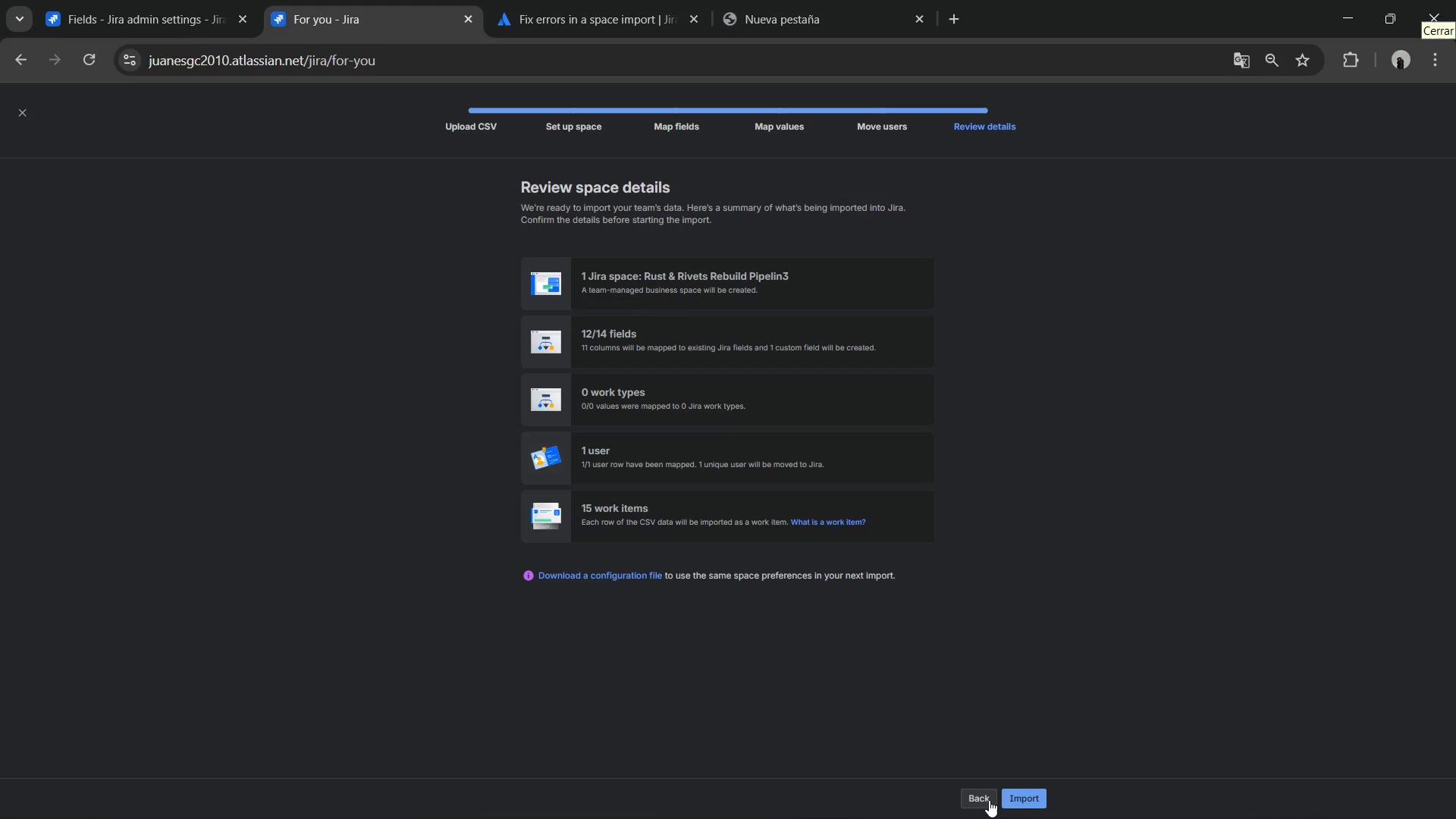 
left_click([988, 801])
 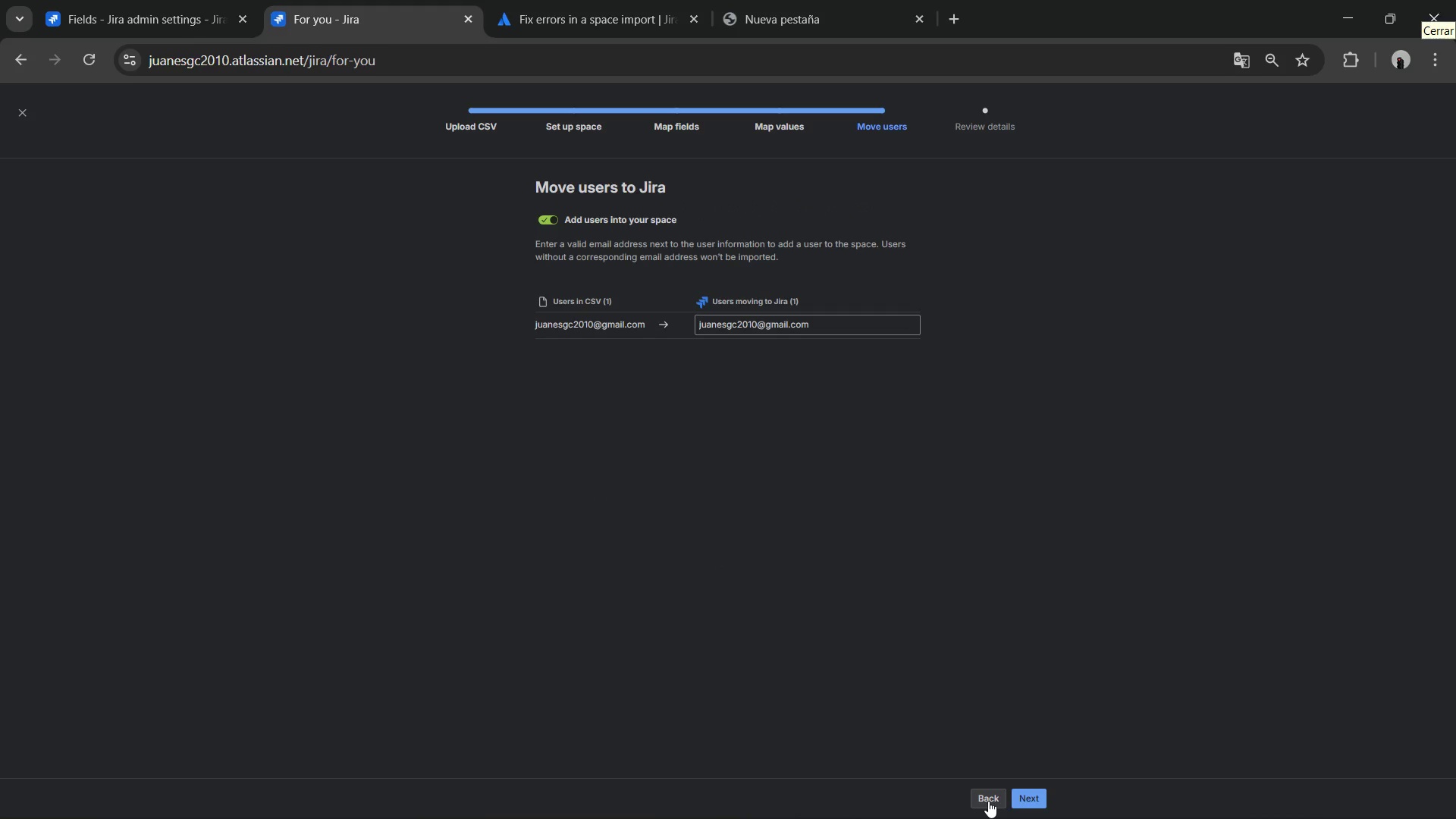 
left_click([988, 801])
 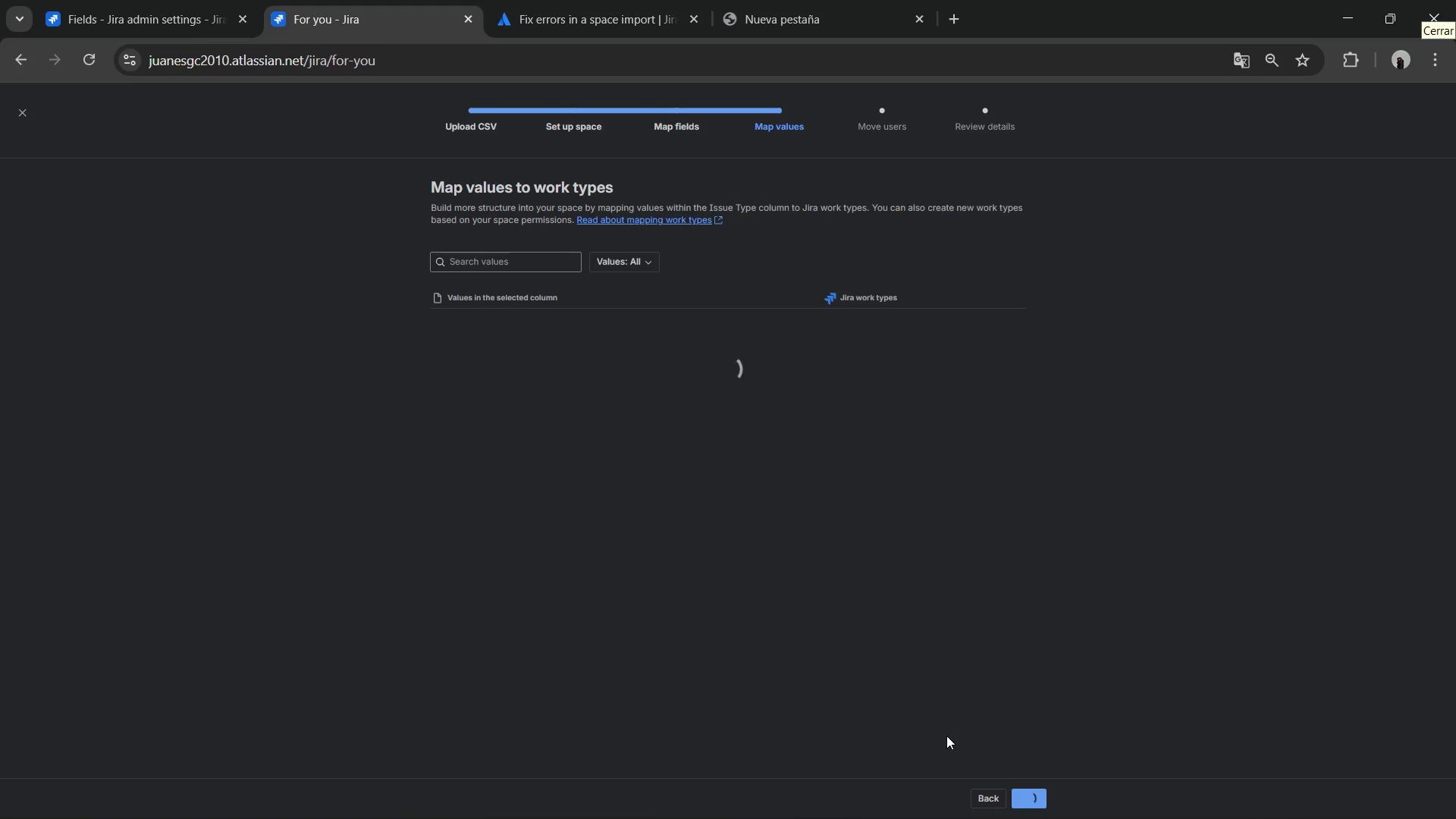 
wait(8.83)
 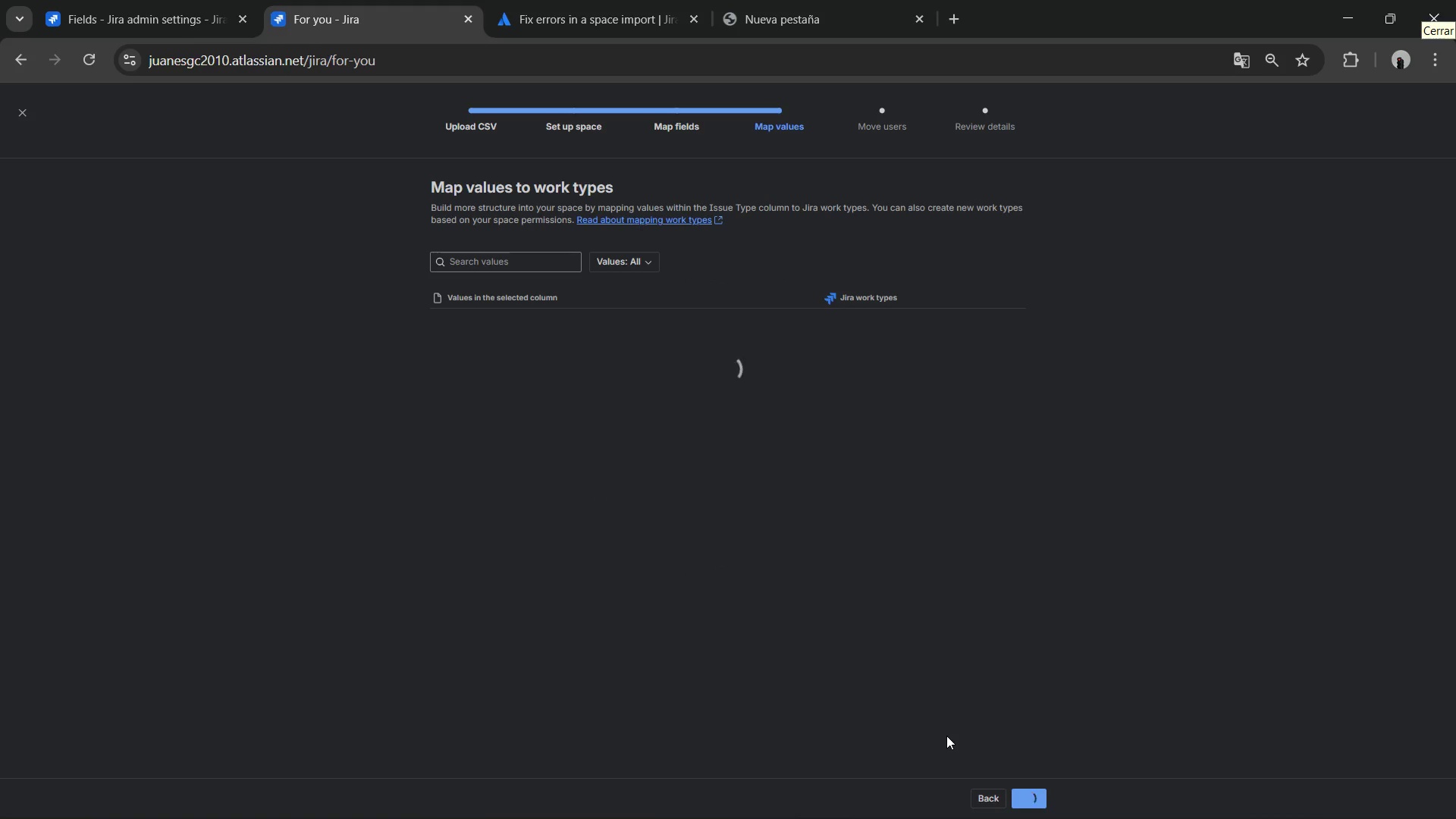 
double_click([739, 447])
 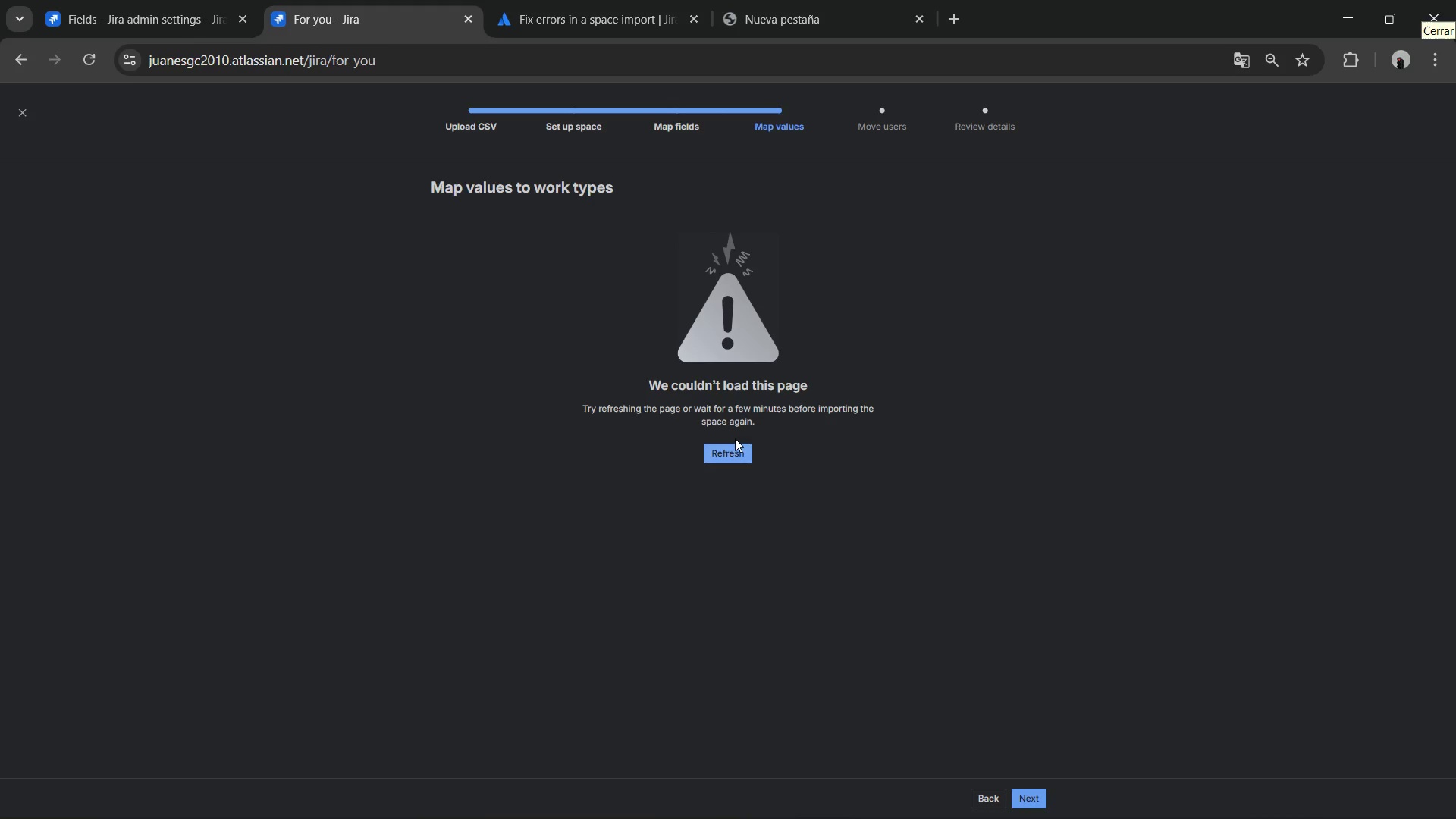 
left_click([733, 435])
 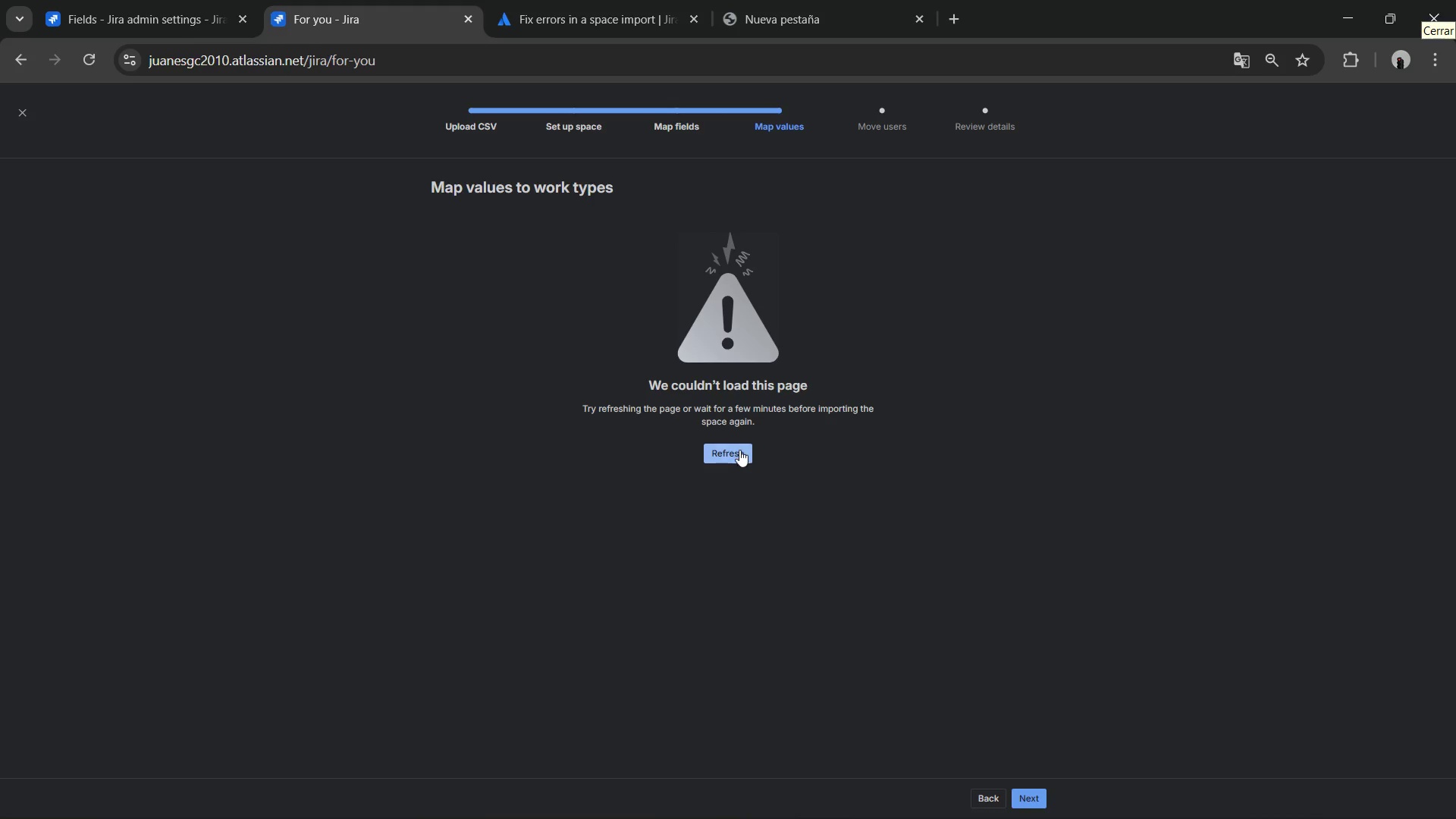 
triple_click([739, 454])
 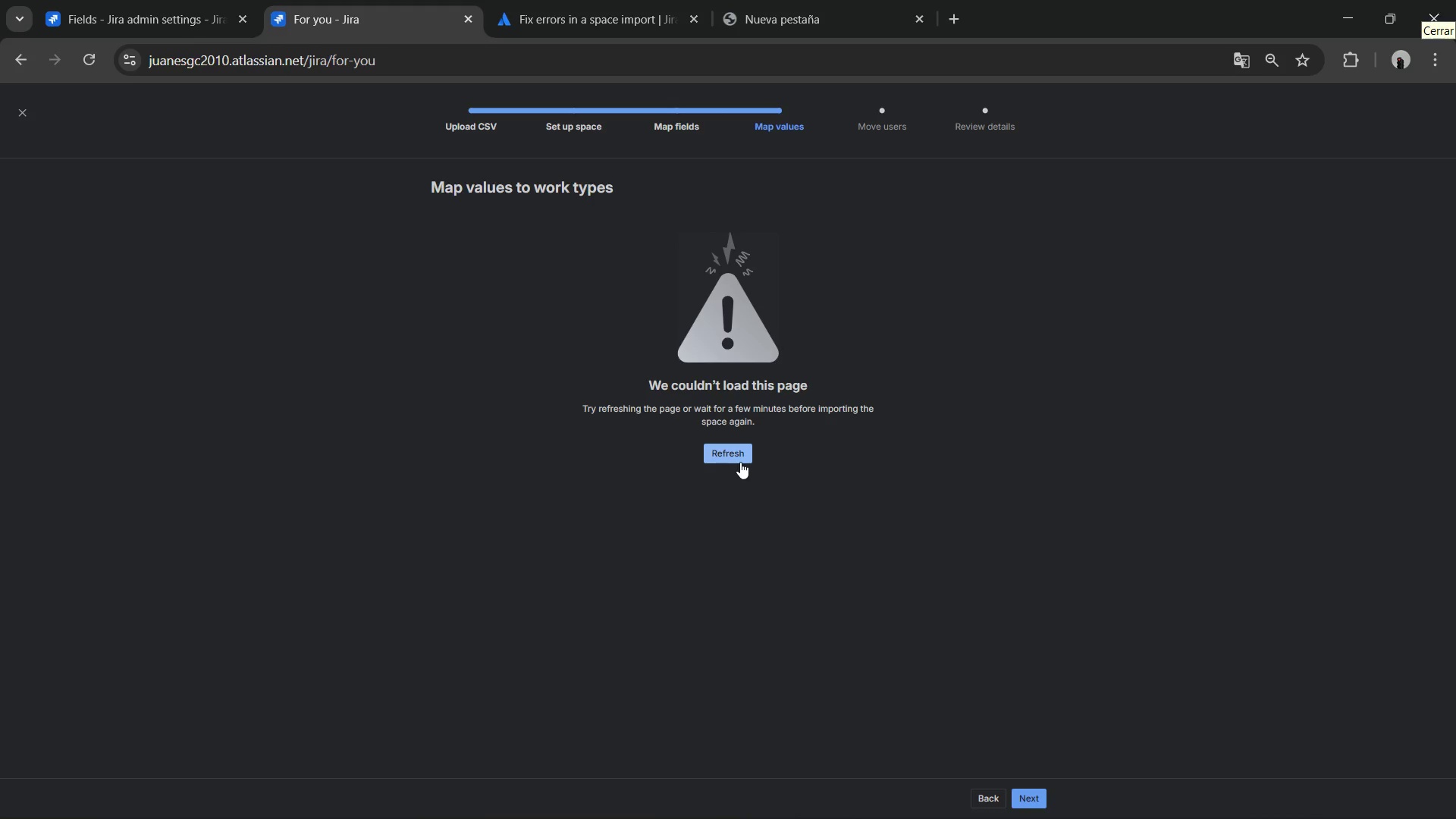 
left_click([740, 462])
 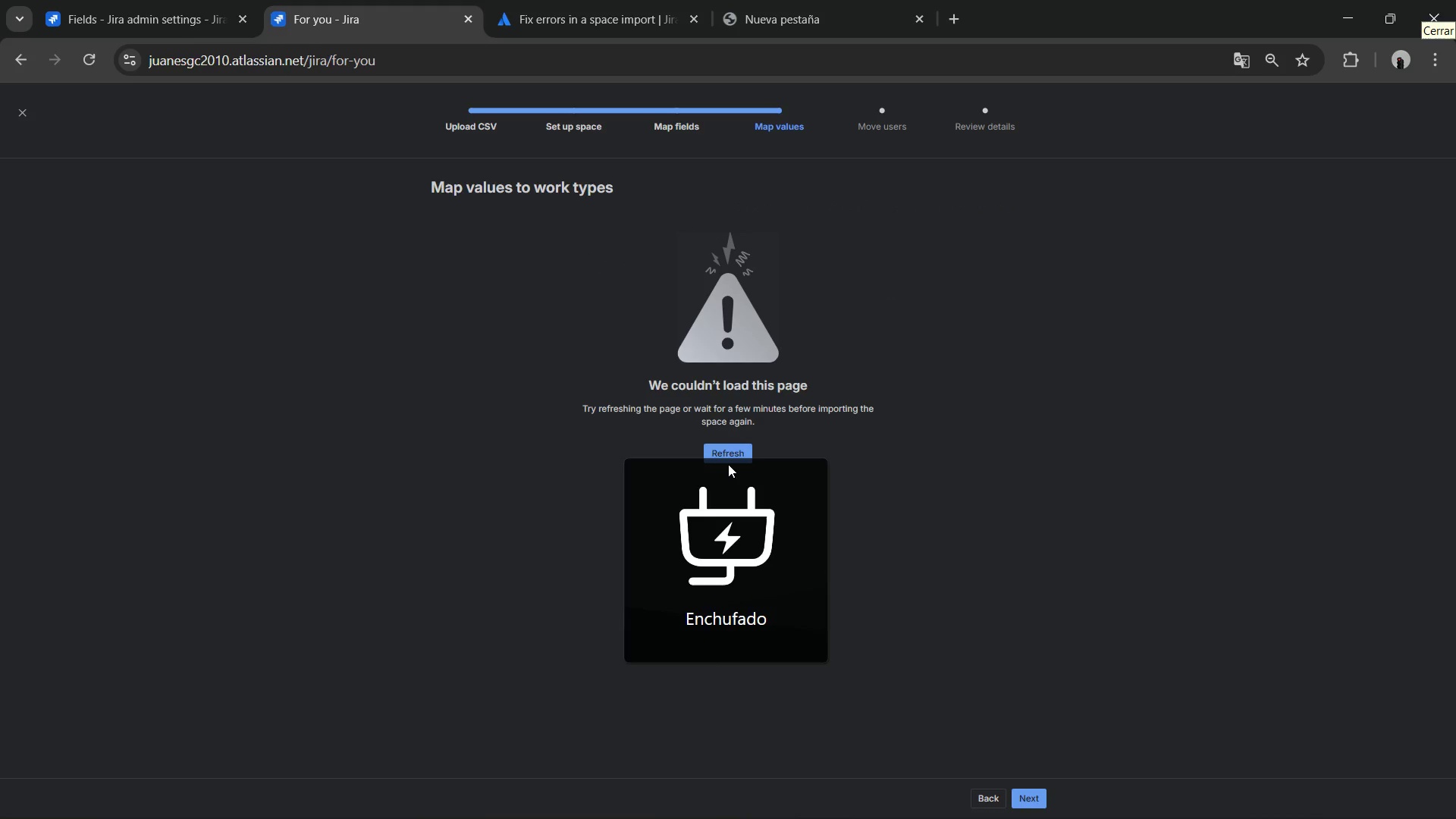 
wait(31.36)
 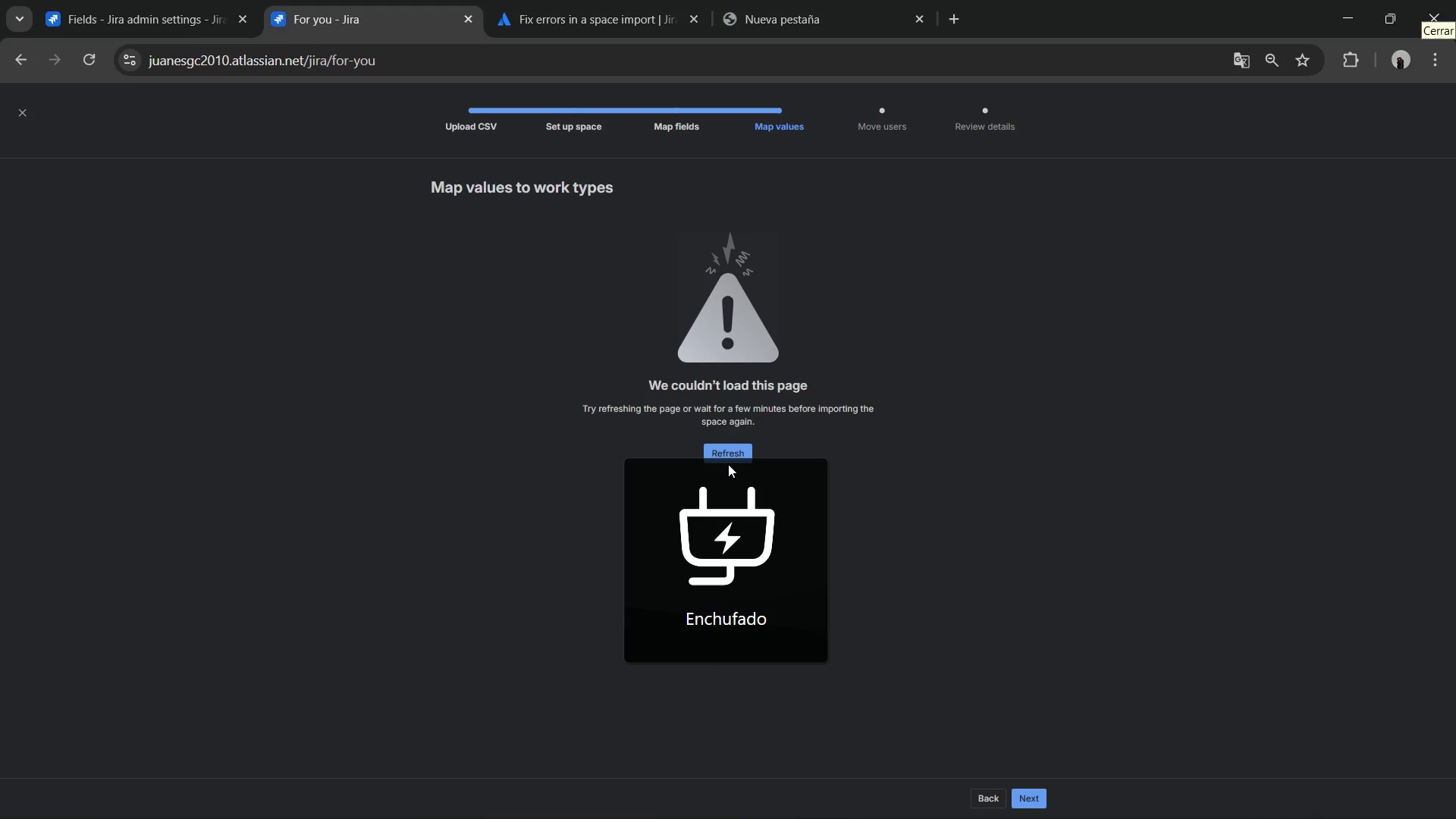 
left_click([982, 795])
 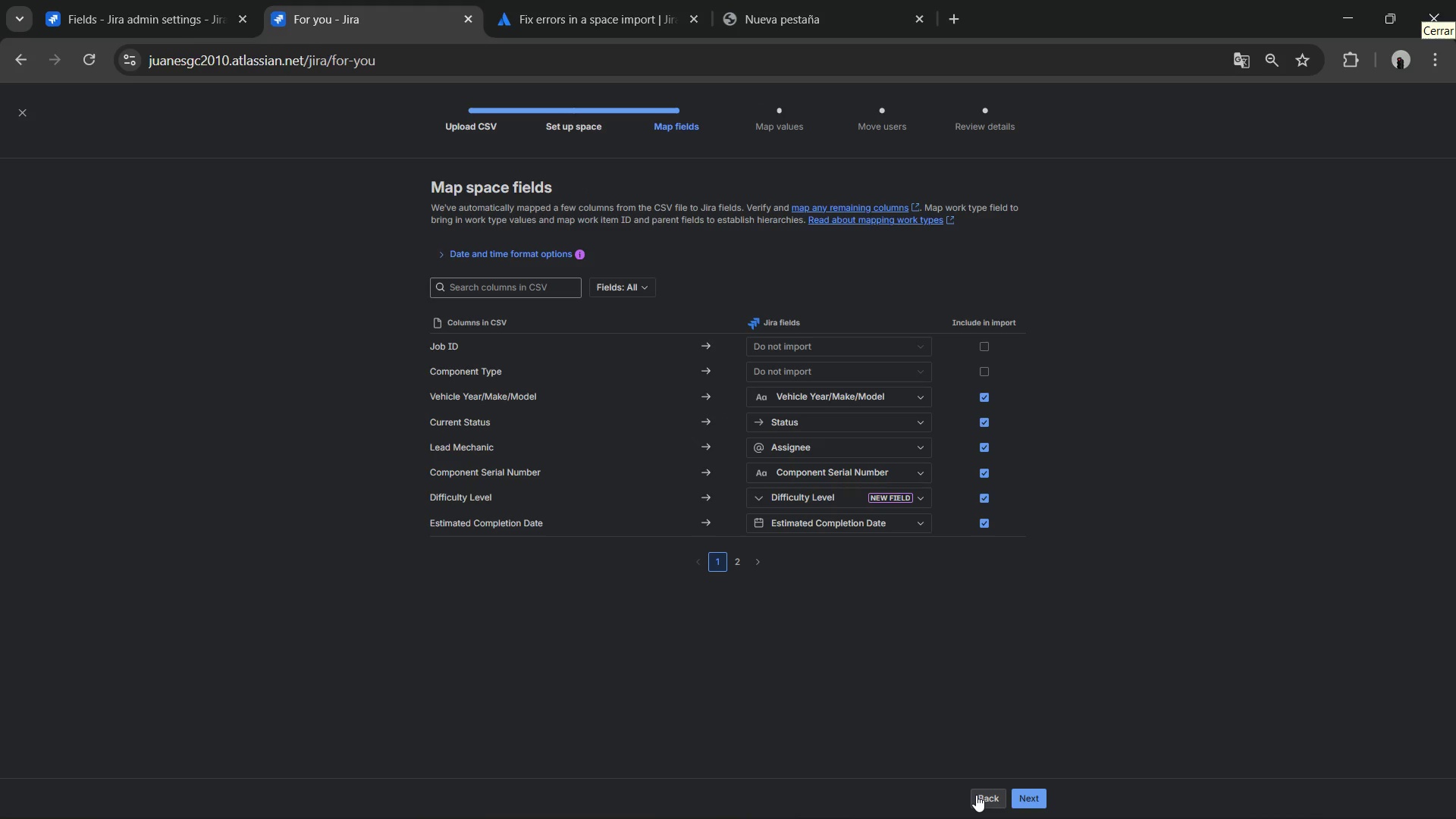 
wait(8.61)
 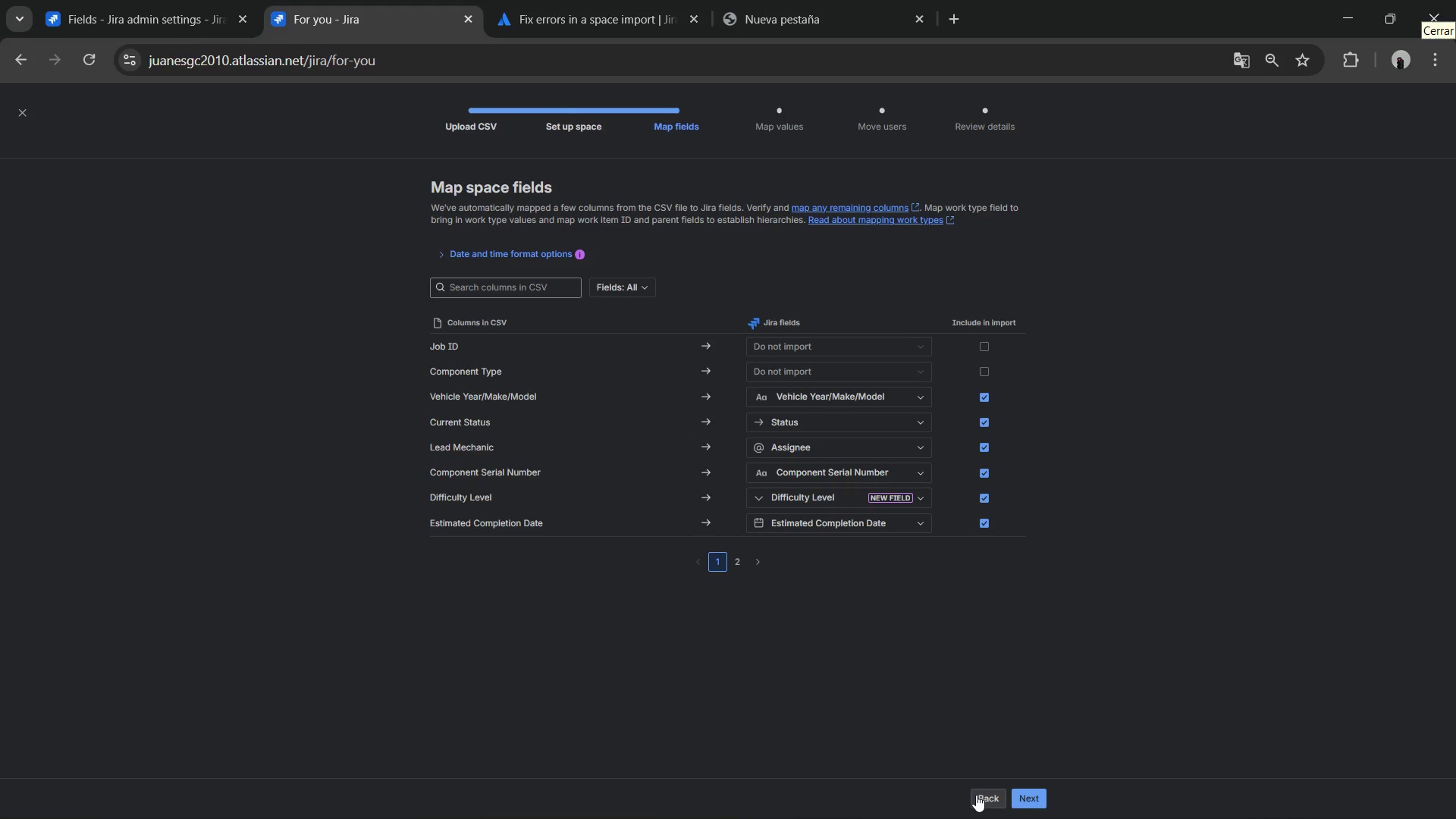 
left_click([1056, 803])
 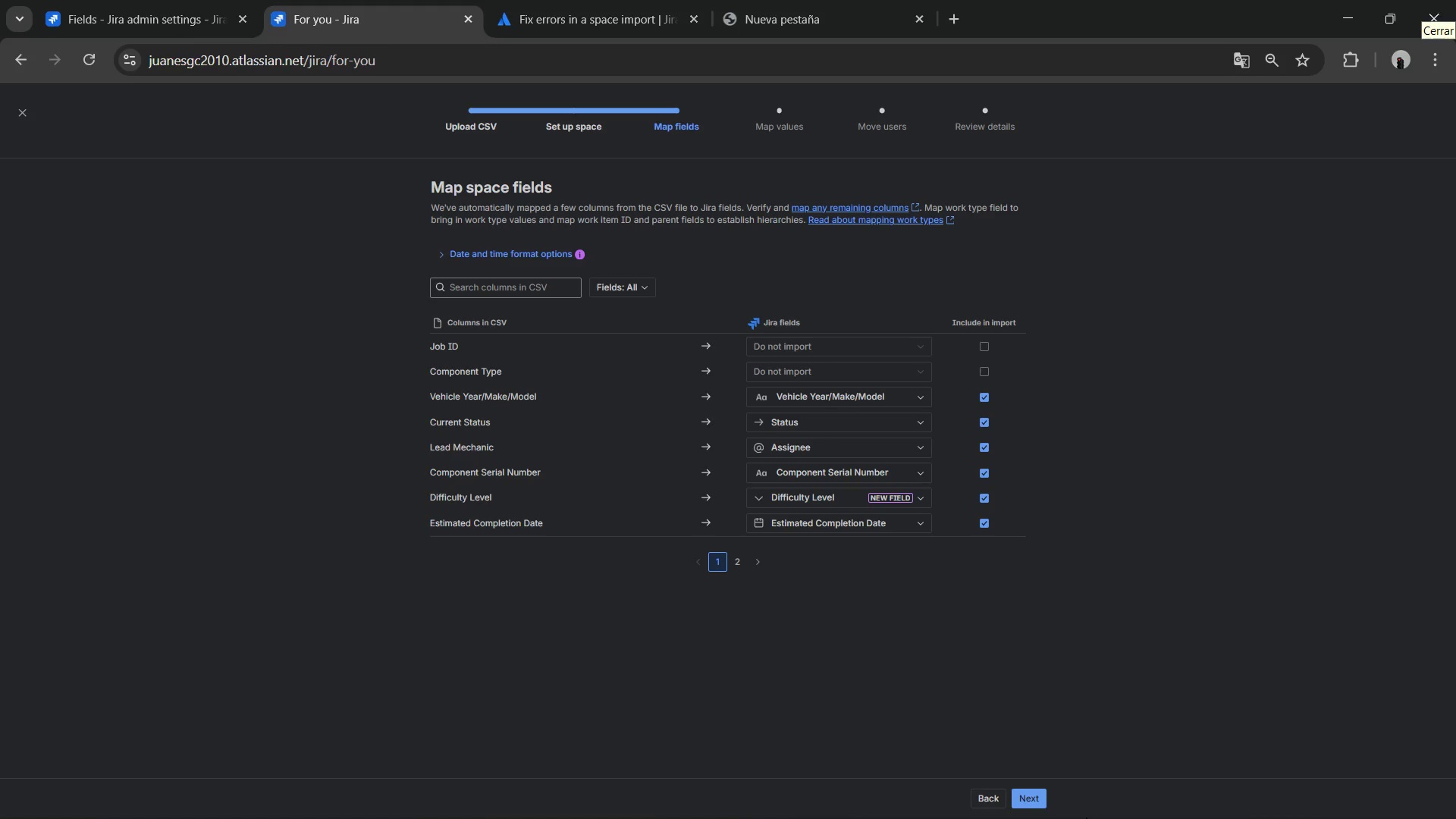 
wait(5.09)
 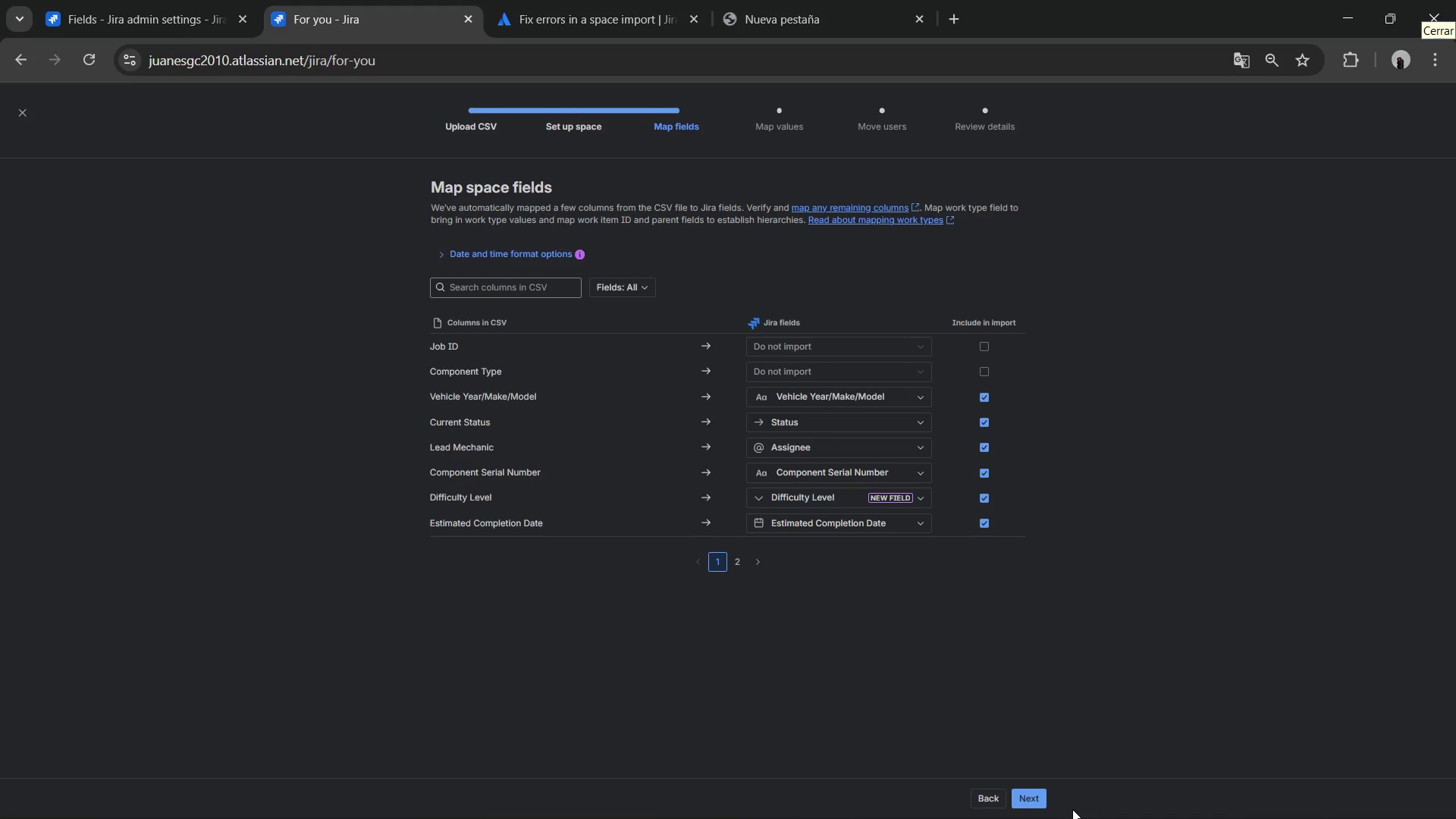 
left_click([1111, 760])
 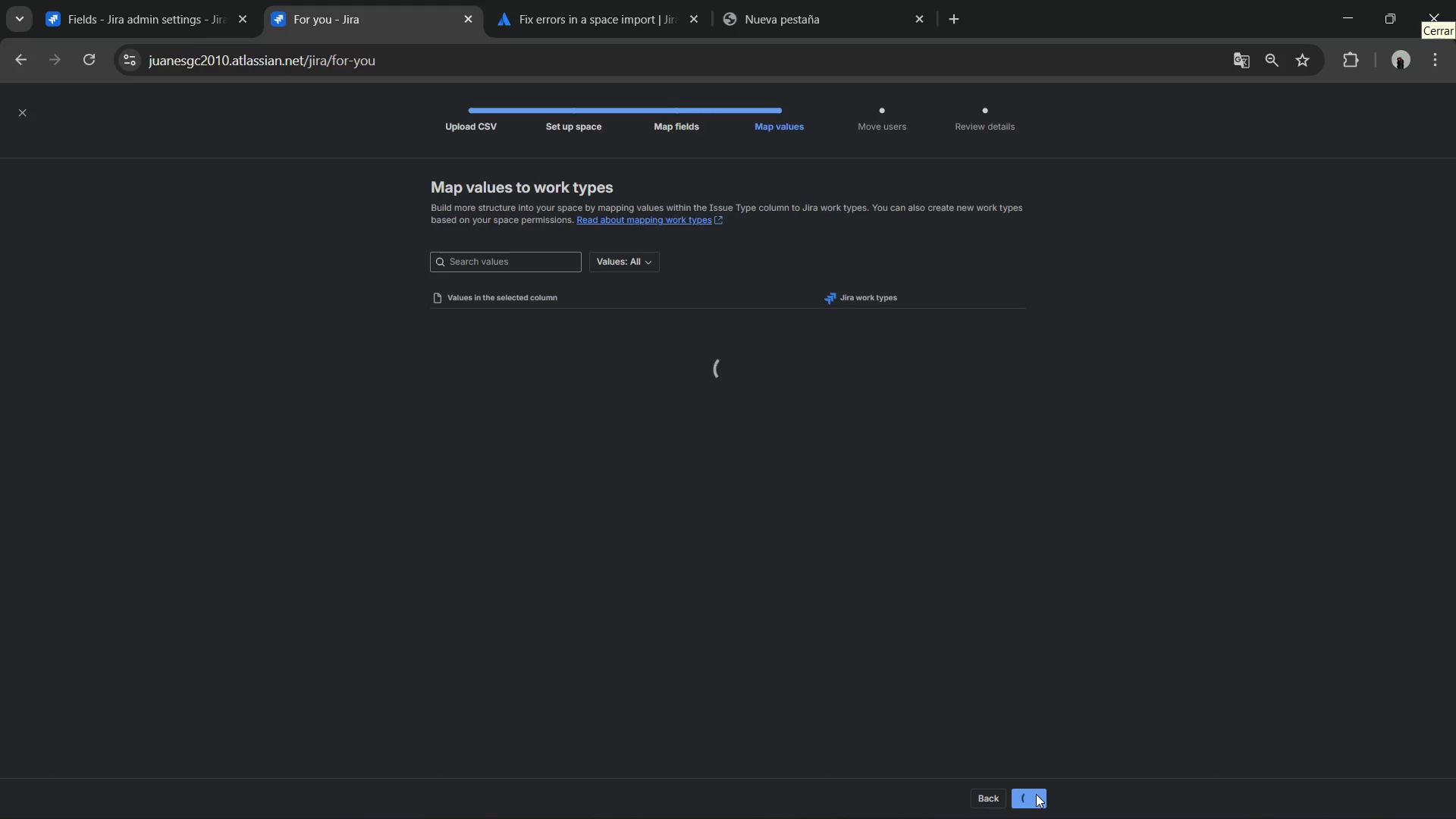 
wait(9.34)
 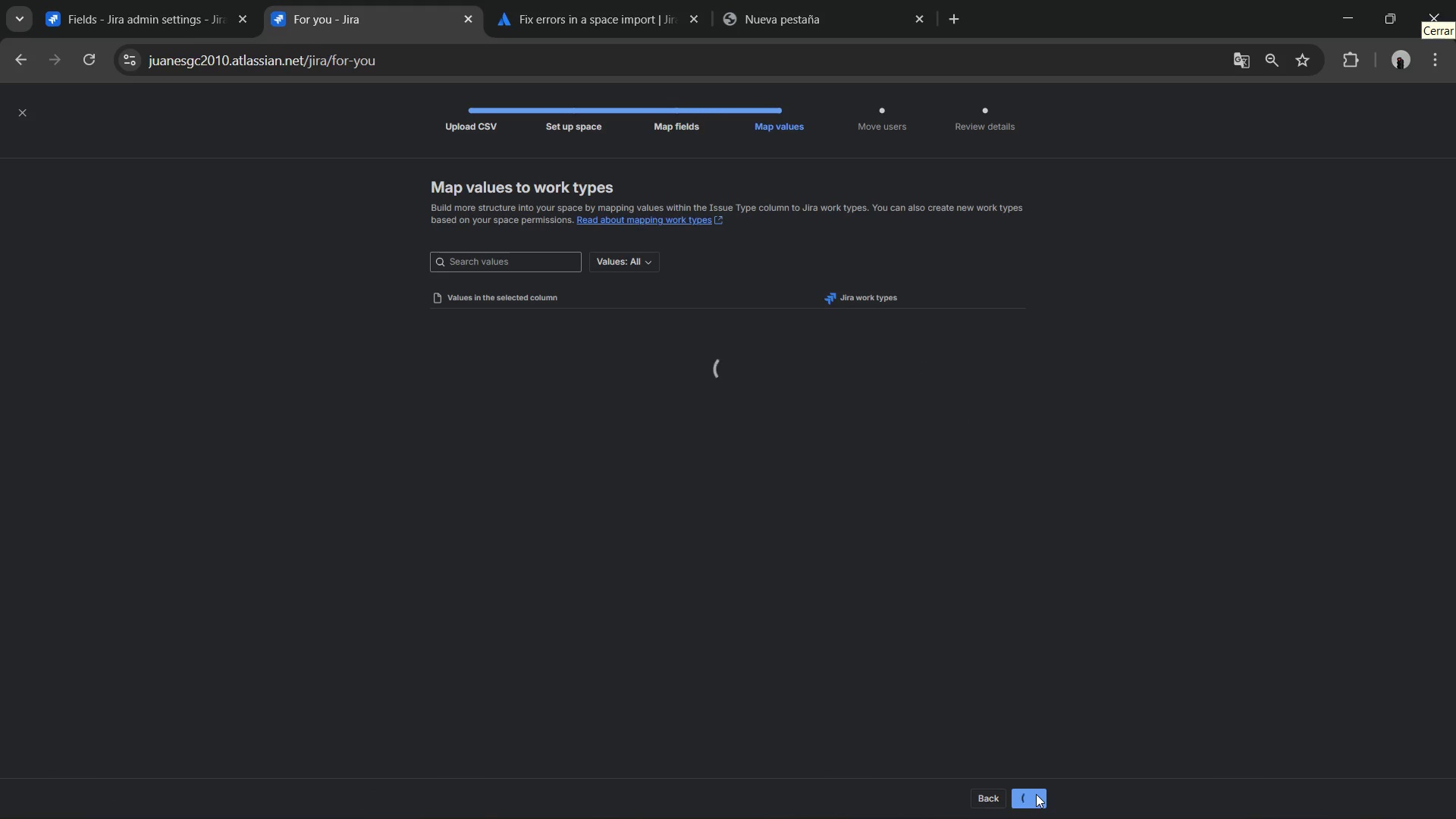 
left_click([1036, 794])
 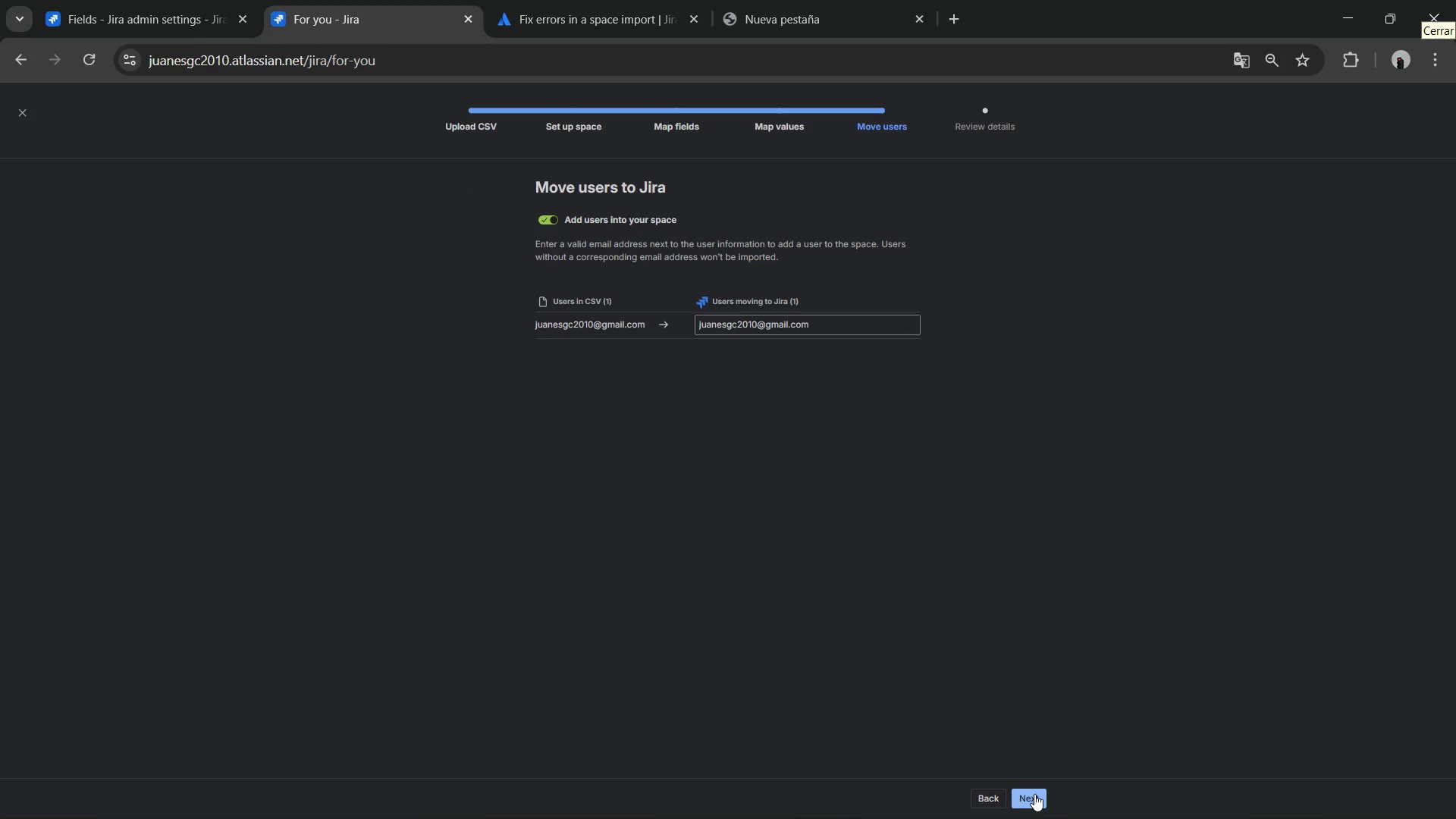 
left_click([1034, 794])
 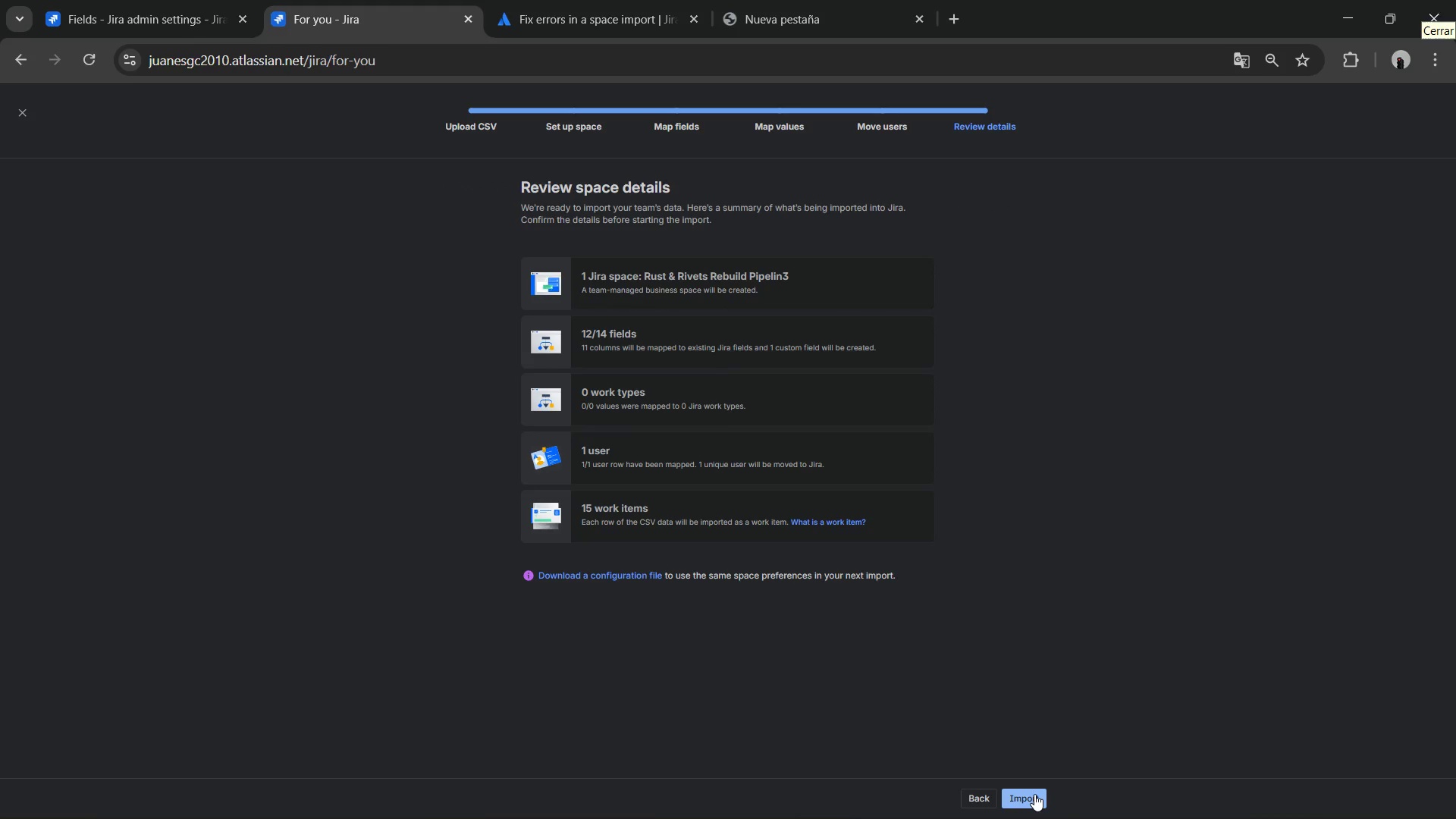 
left_click([1034, 794])
 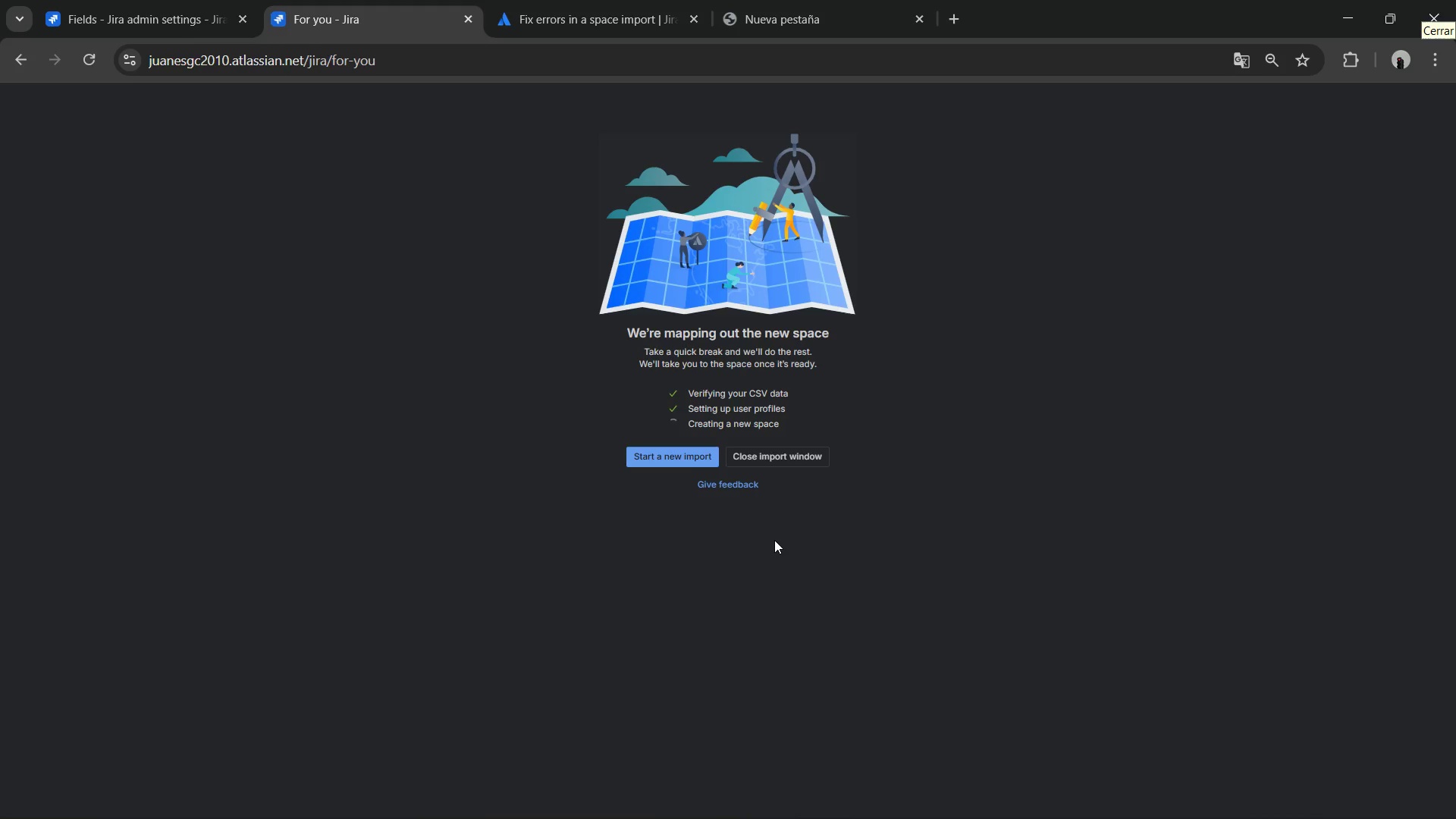 
wait(49.36)
 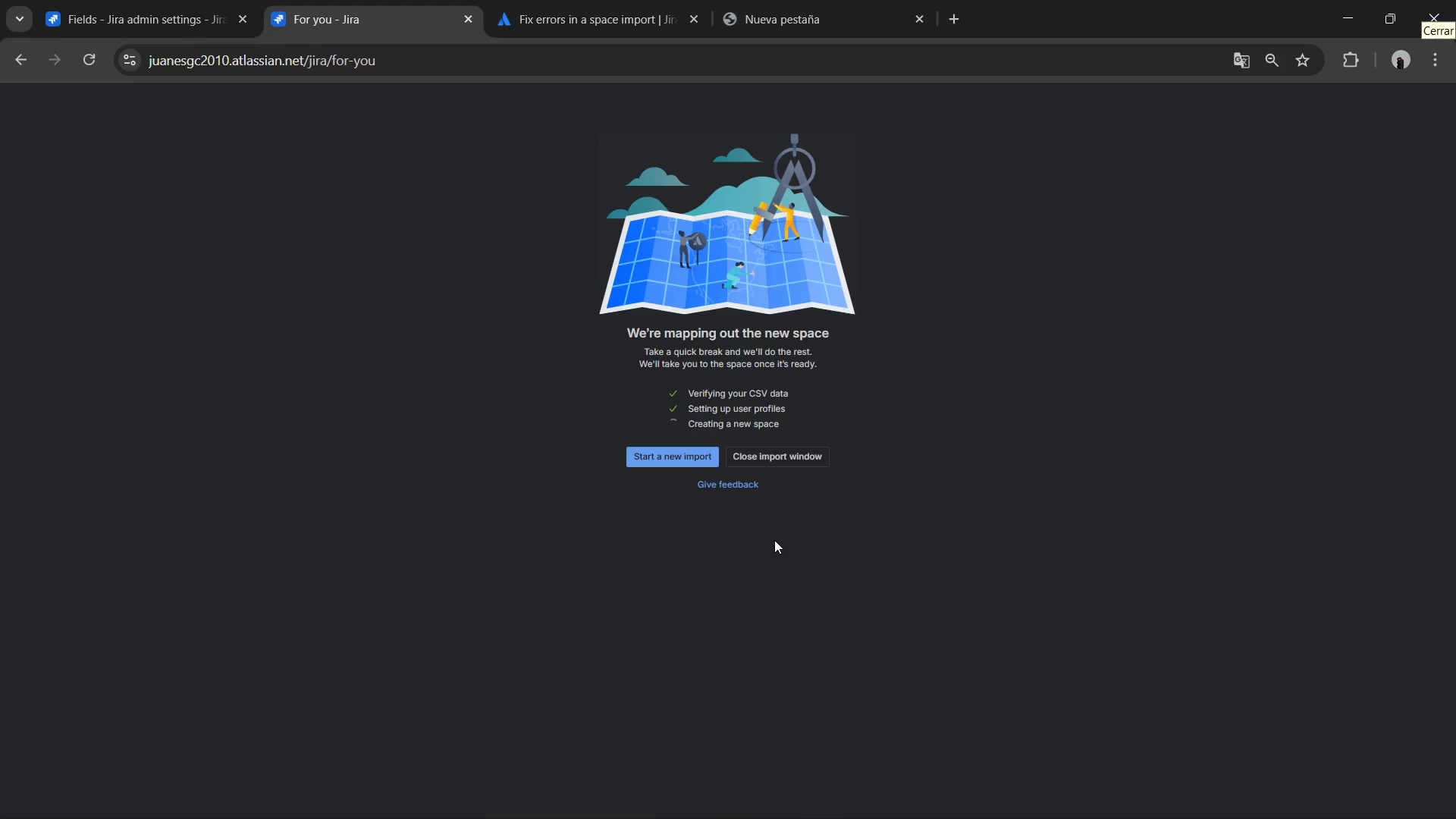 
scroll: coordinate [774, 539], scroll_direction: up, amount: 1.0
 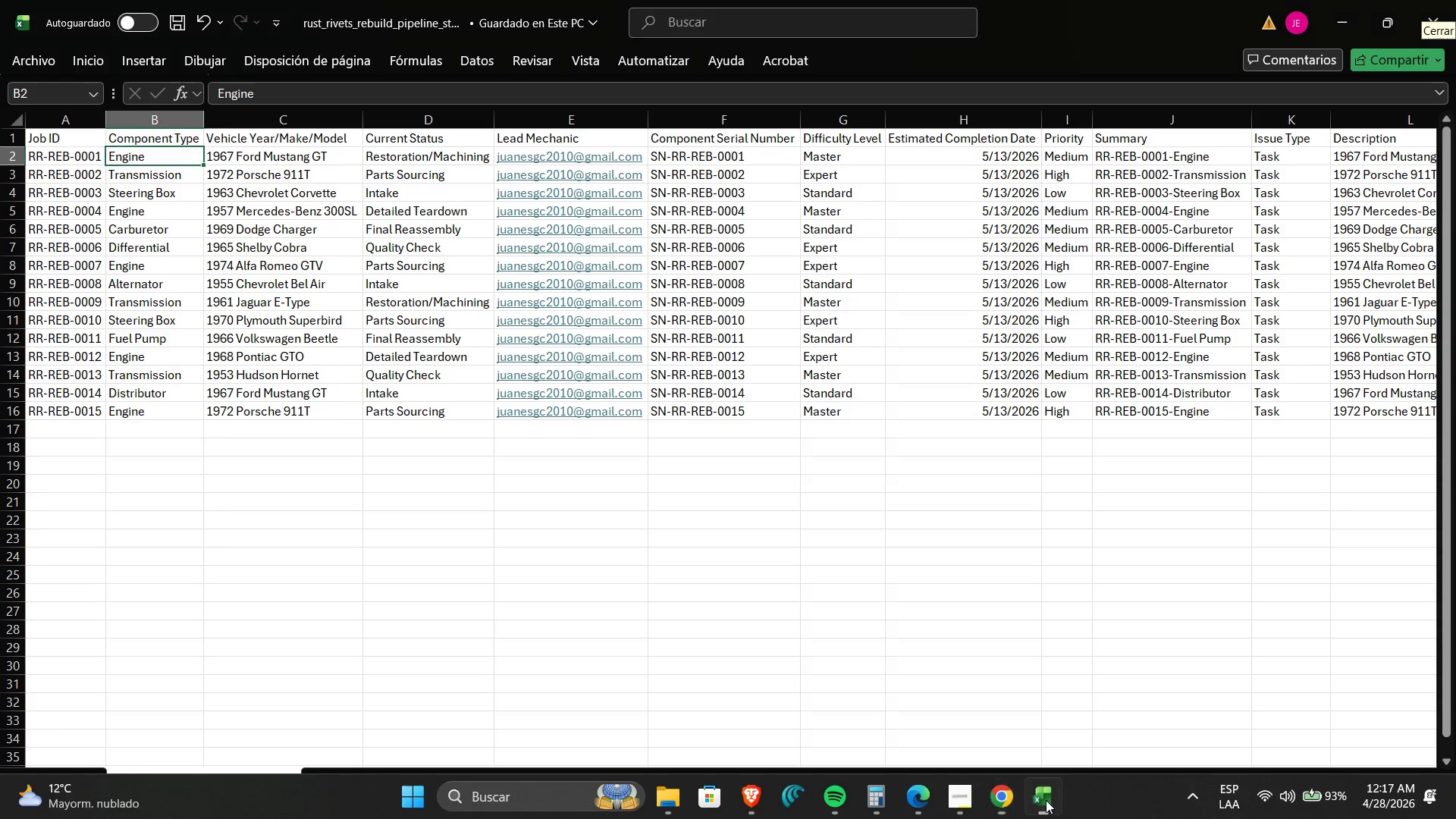 
left_click([968, 576])
 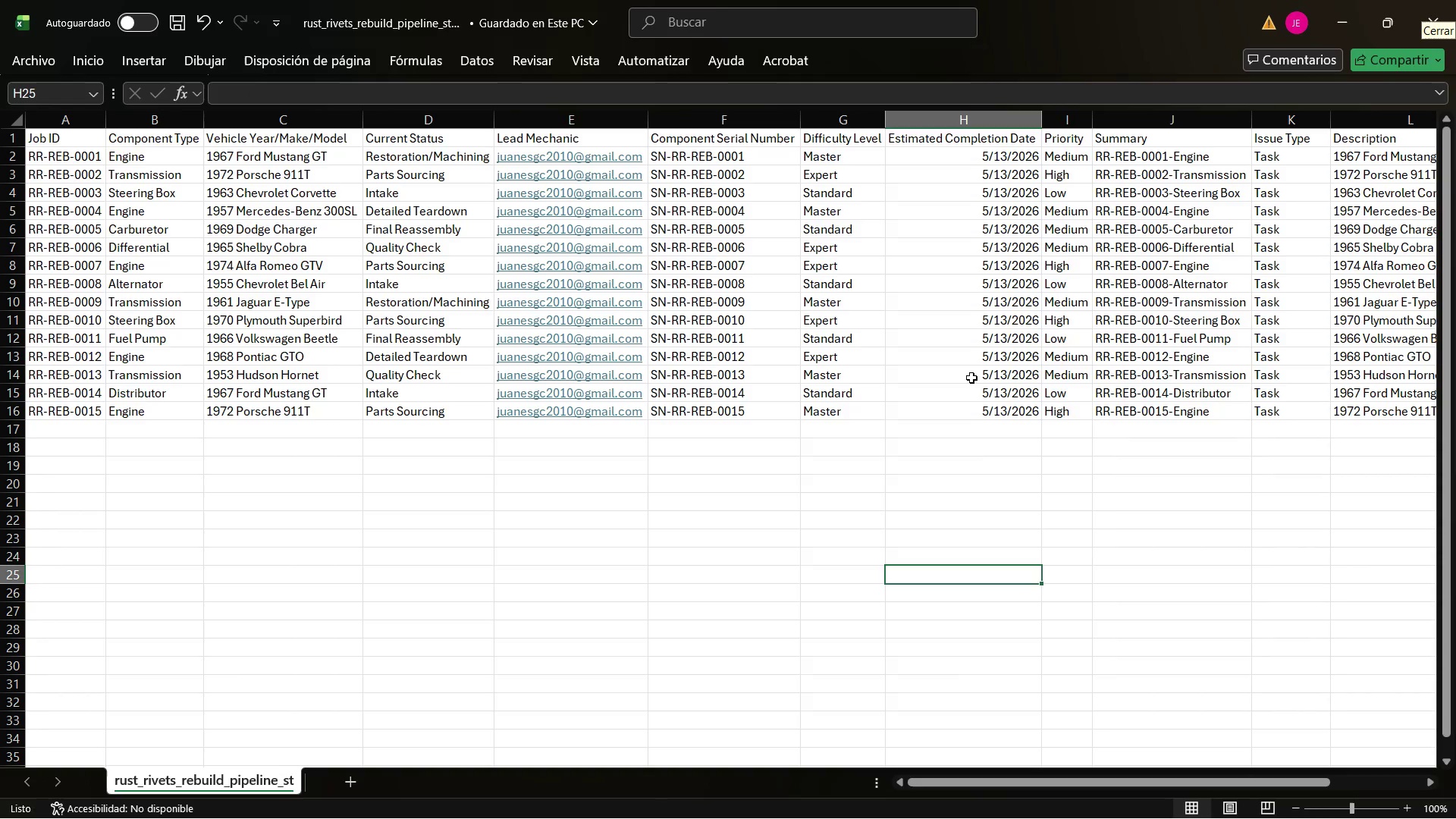 
wait(5.03)
 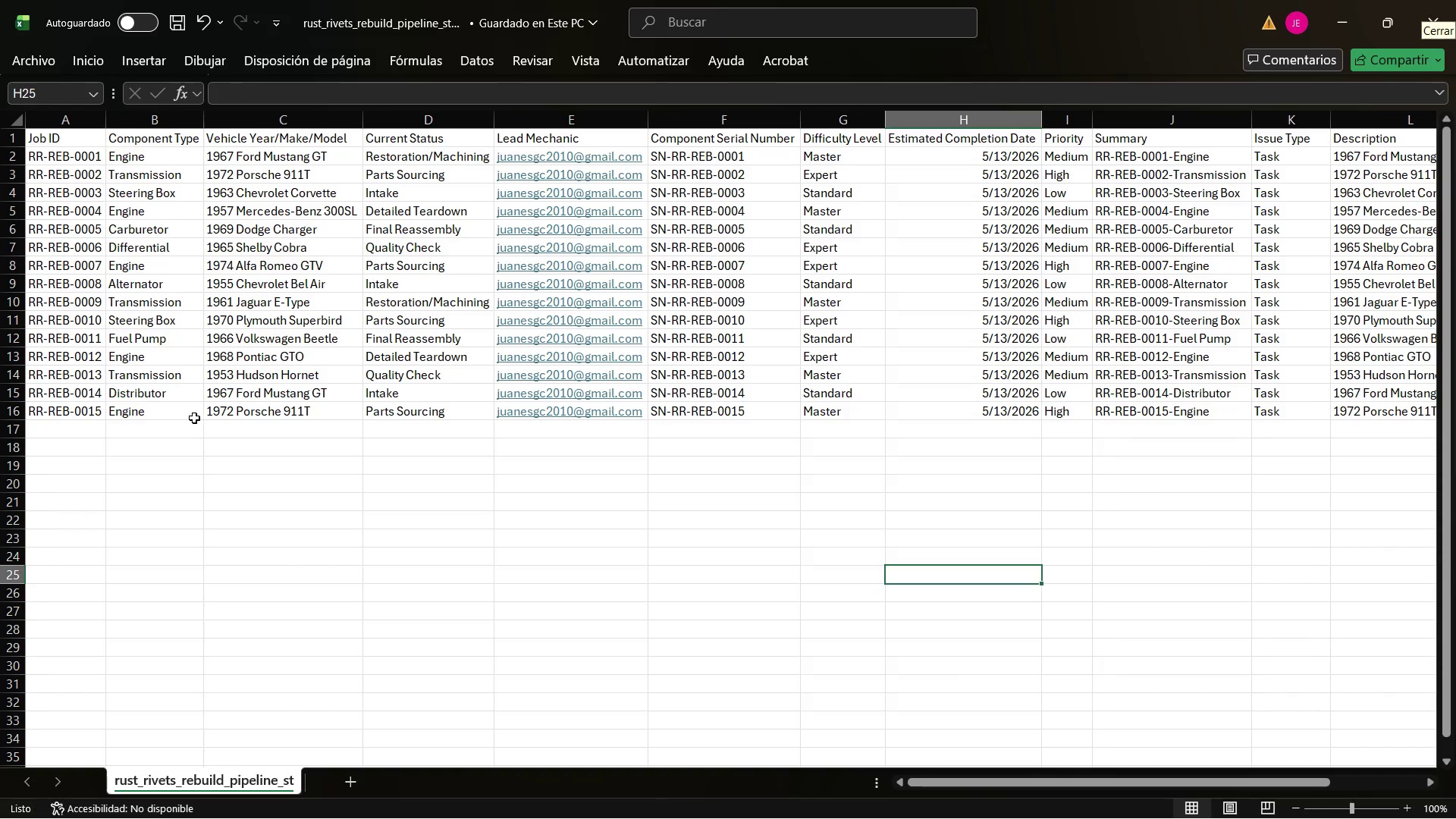 
left_click_drag(start_coordinate=[948, 783], to_coordinate=[862, 764])
 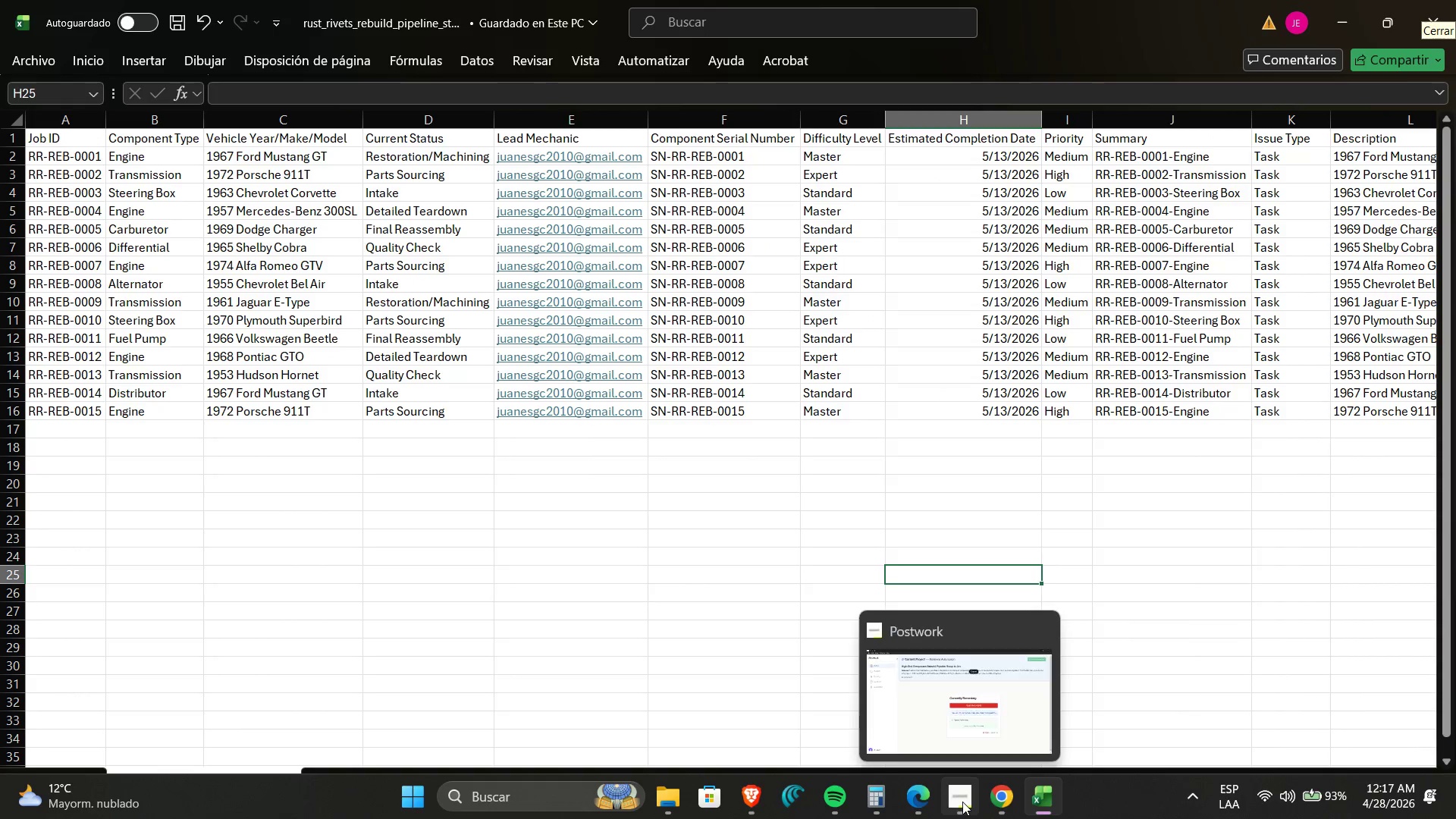 
left_click([962, 802])